 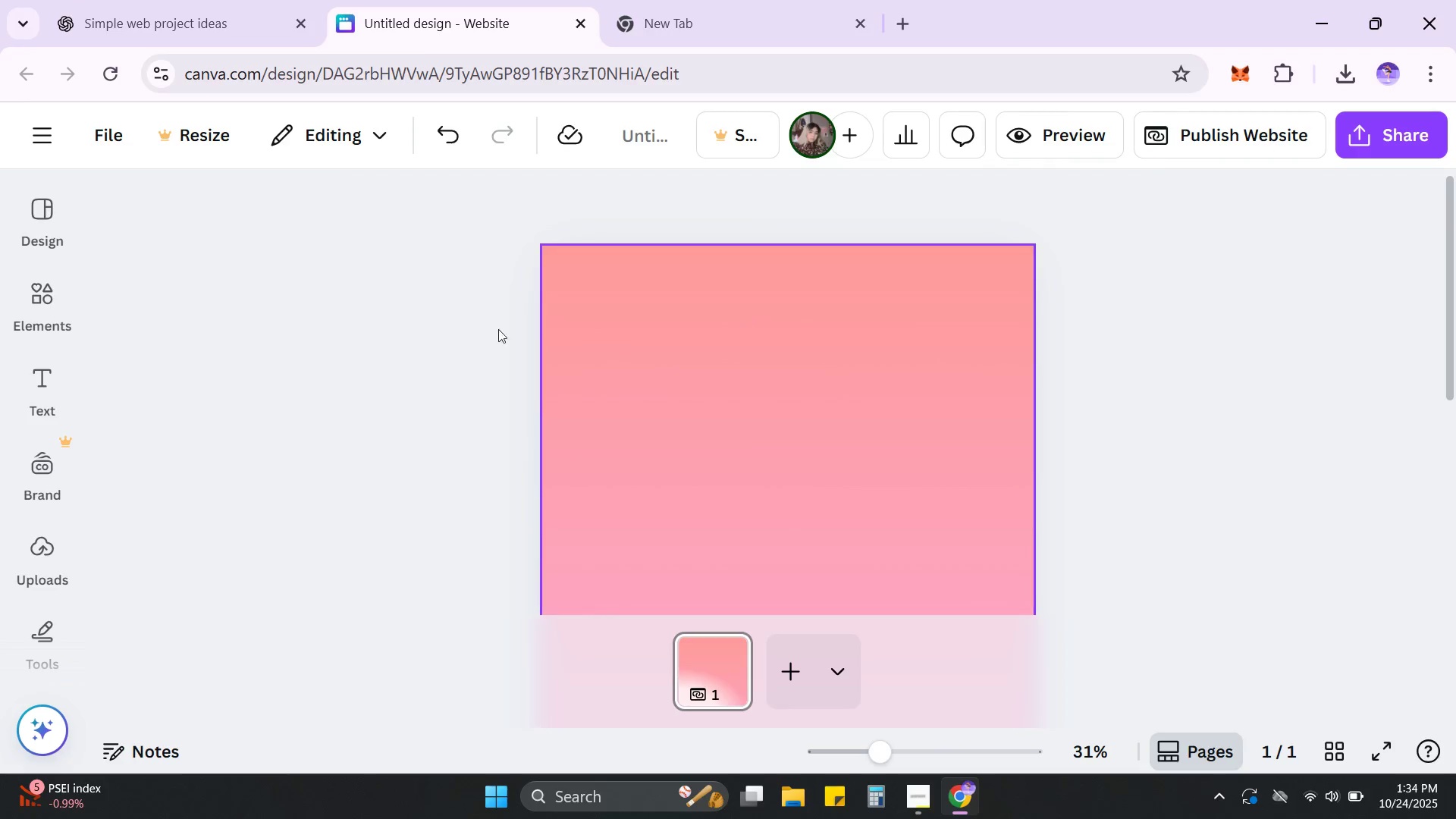 
left_click([248, 581])
 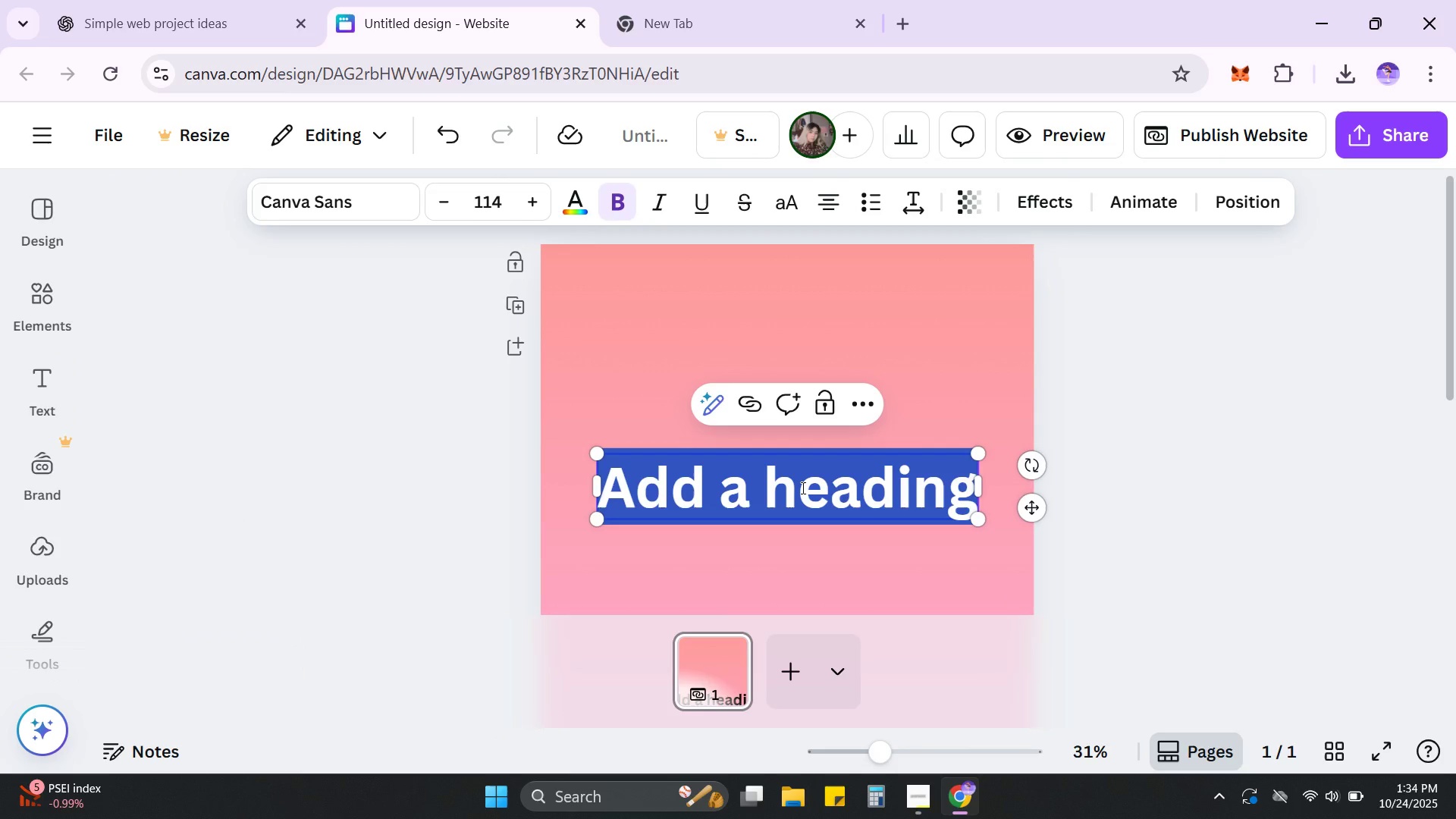 
key(Control+V)
 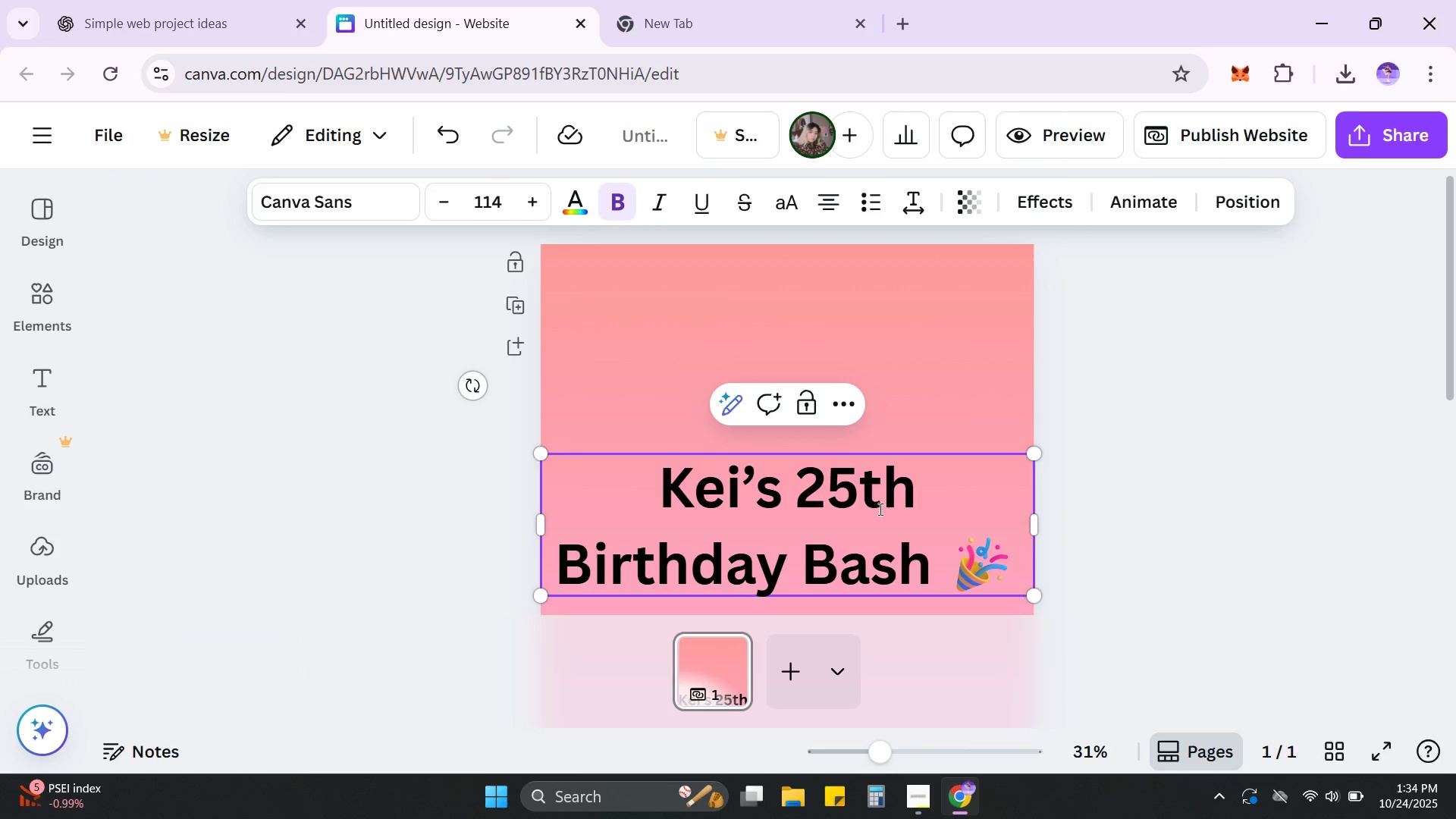 
double_click([858, 496])
 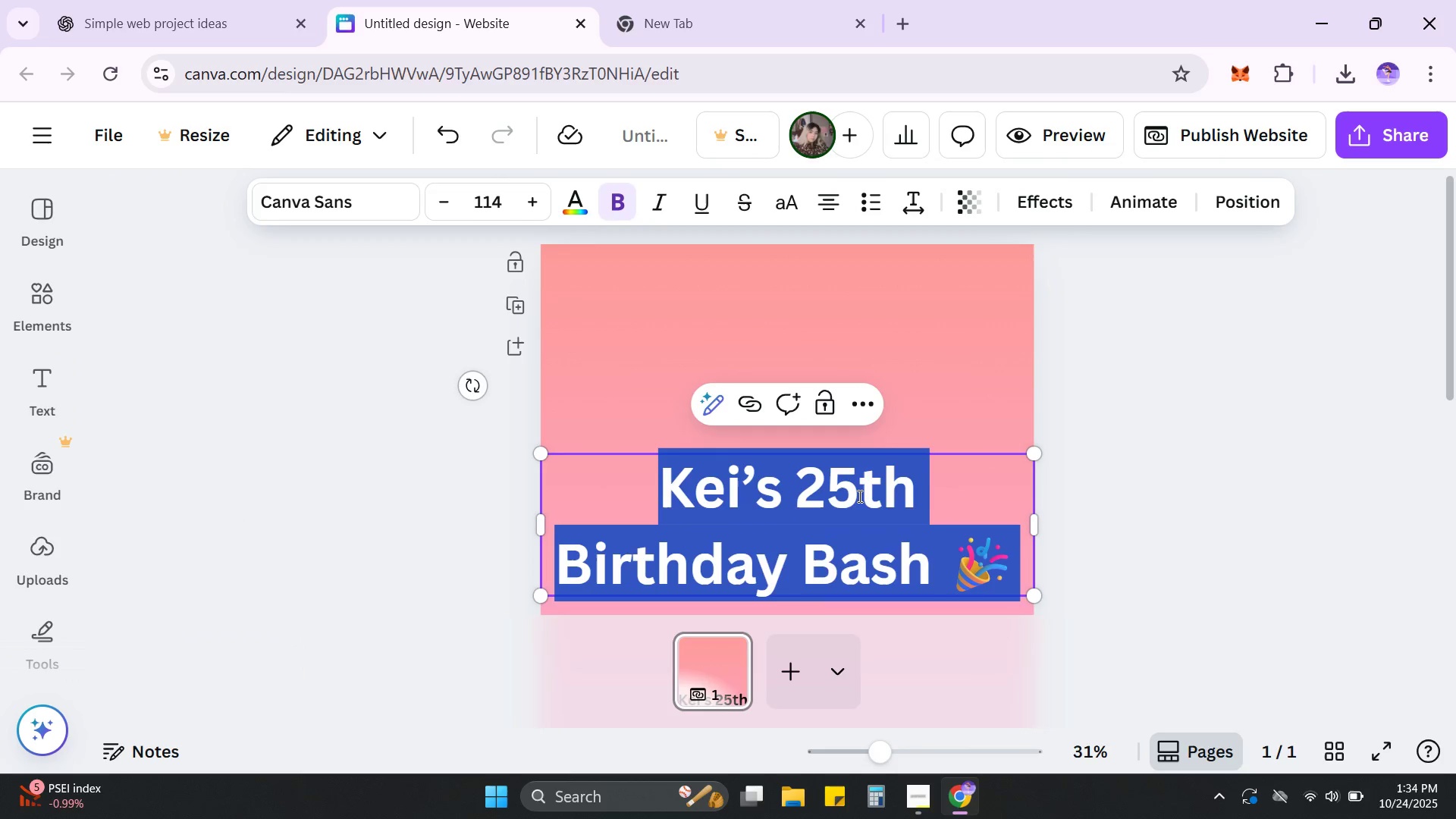 
triple_click([858, 496])
 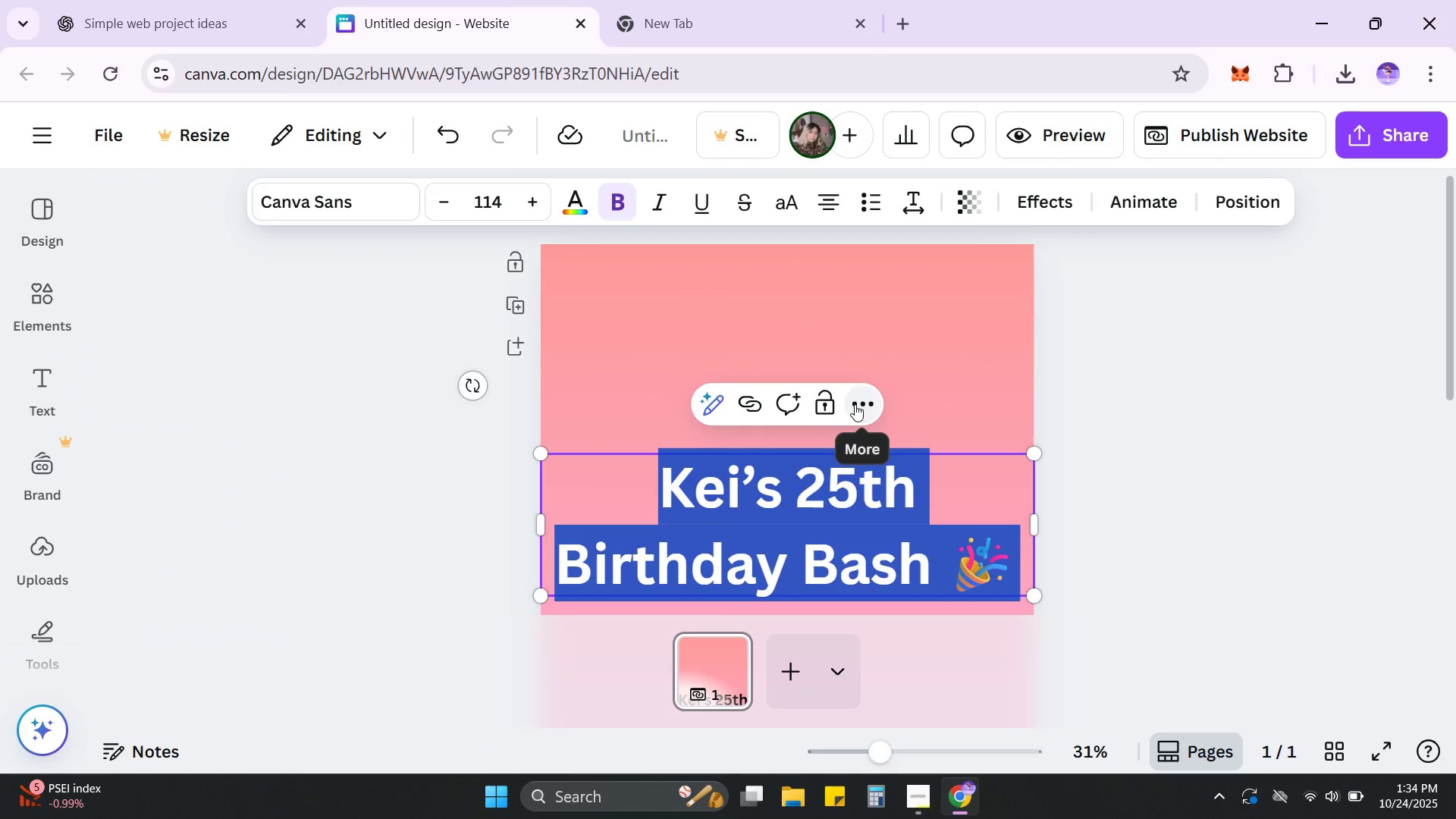 
left_click([855, 404])
 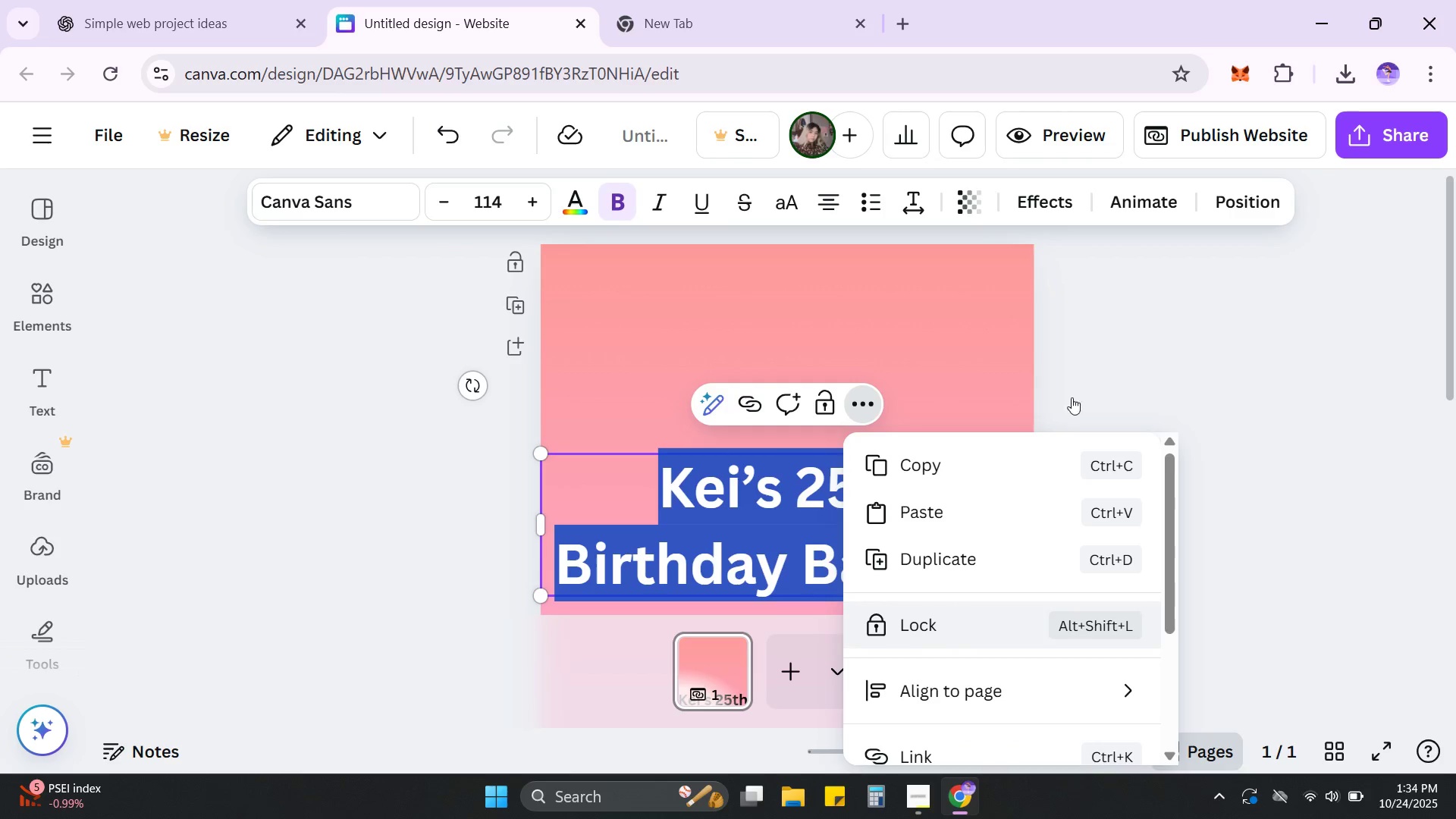 
left_click_drag(start_coordinate=[1195, 228], to_coordinate=[1195, 234])
 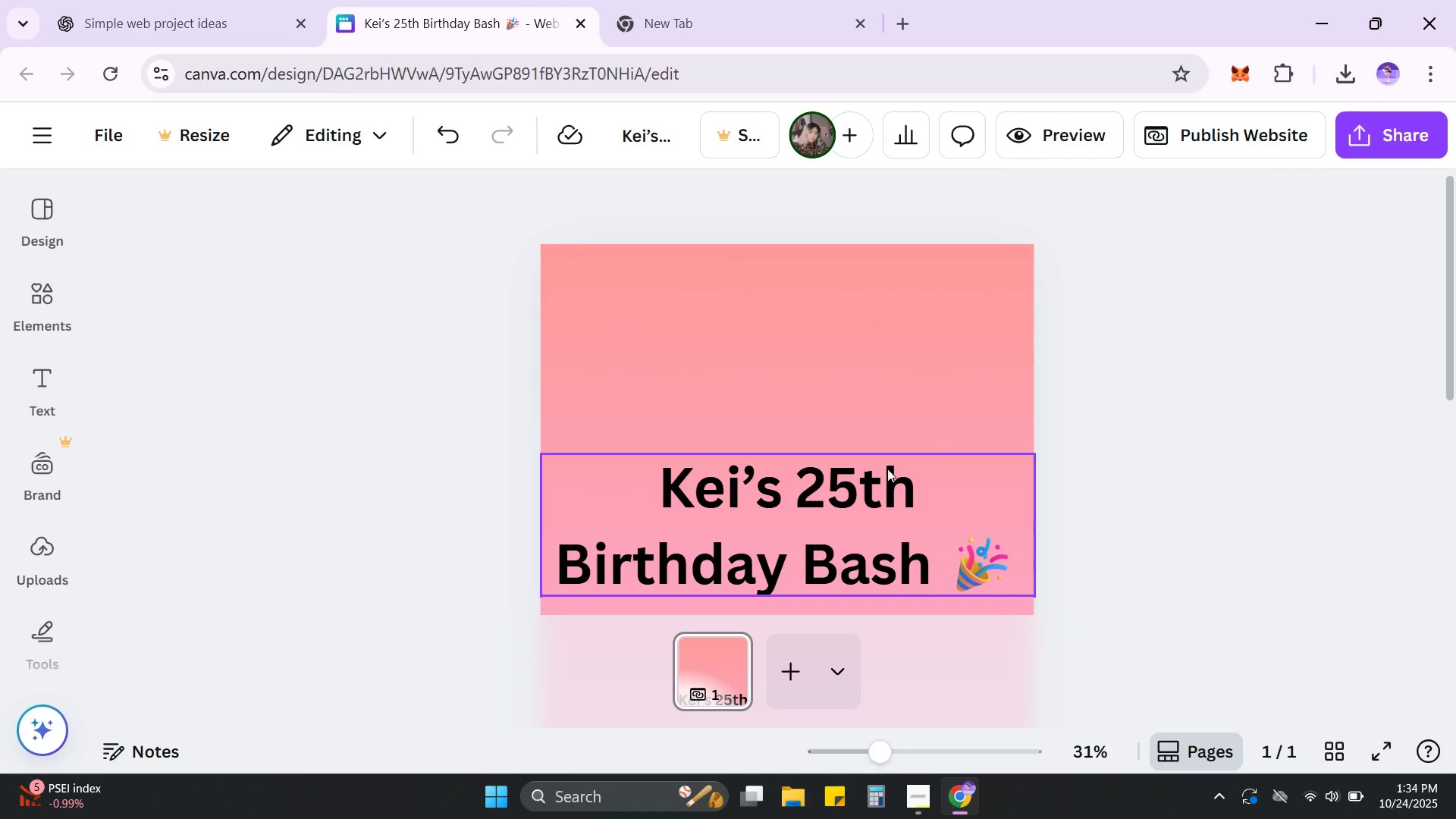 
left_click([875, 472])
 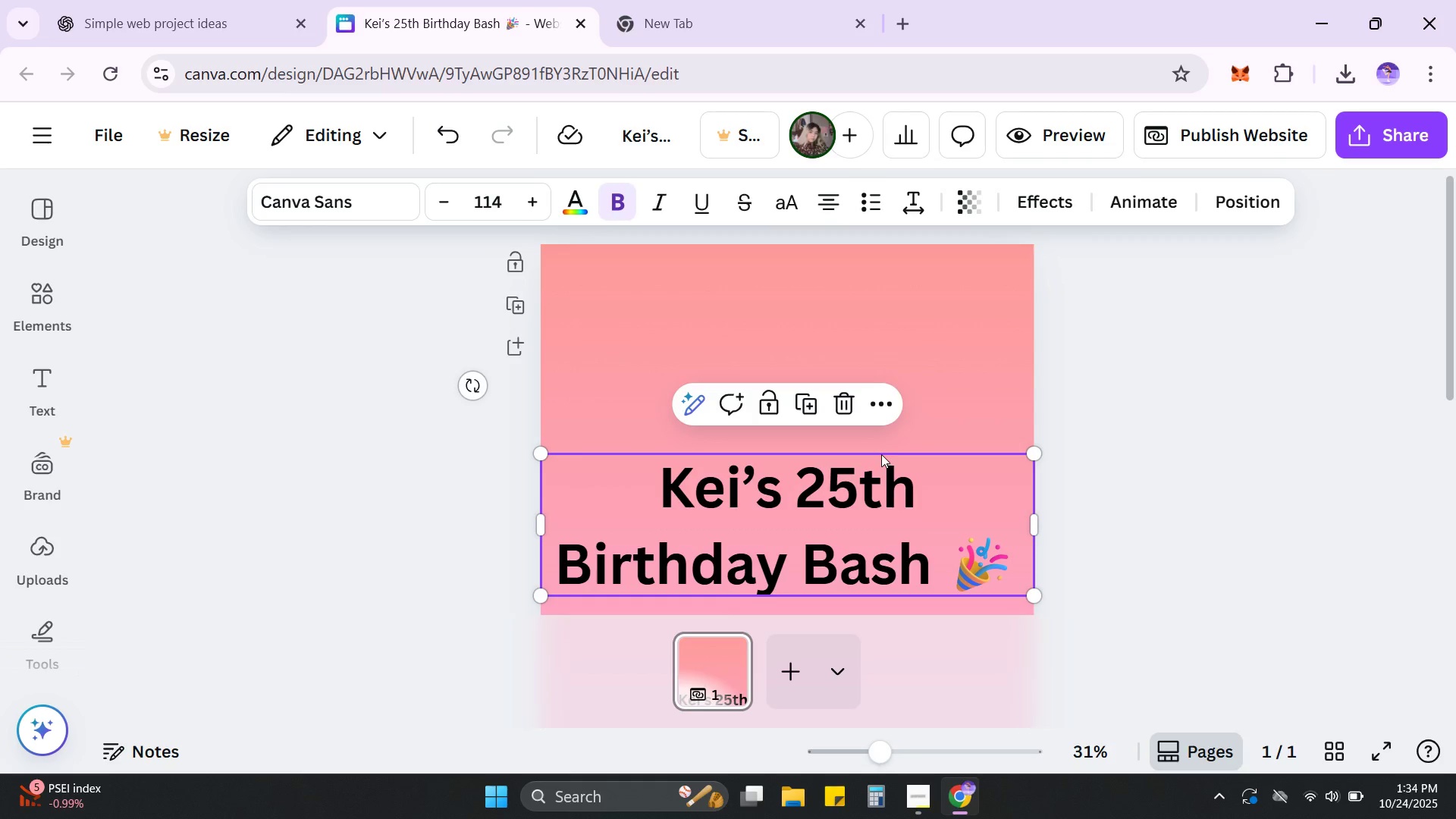 
key(Delete)
 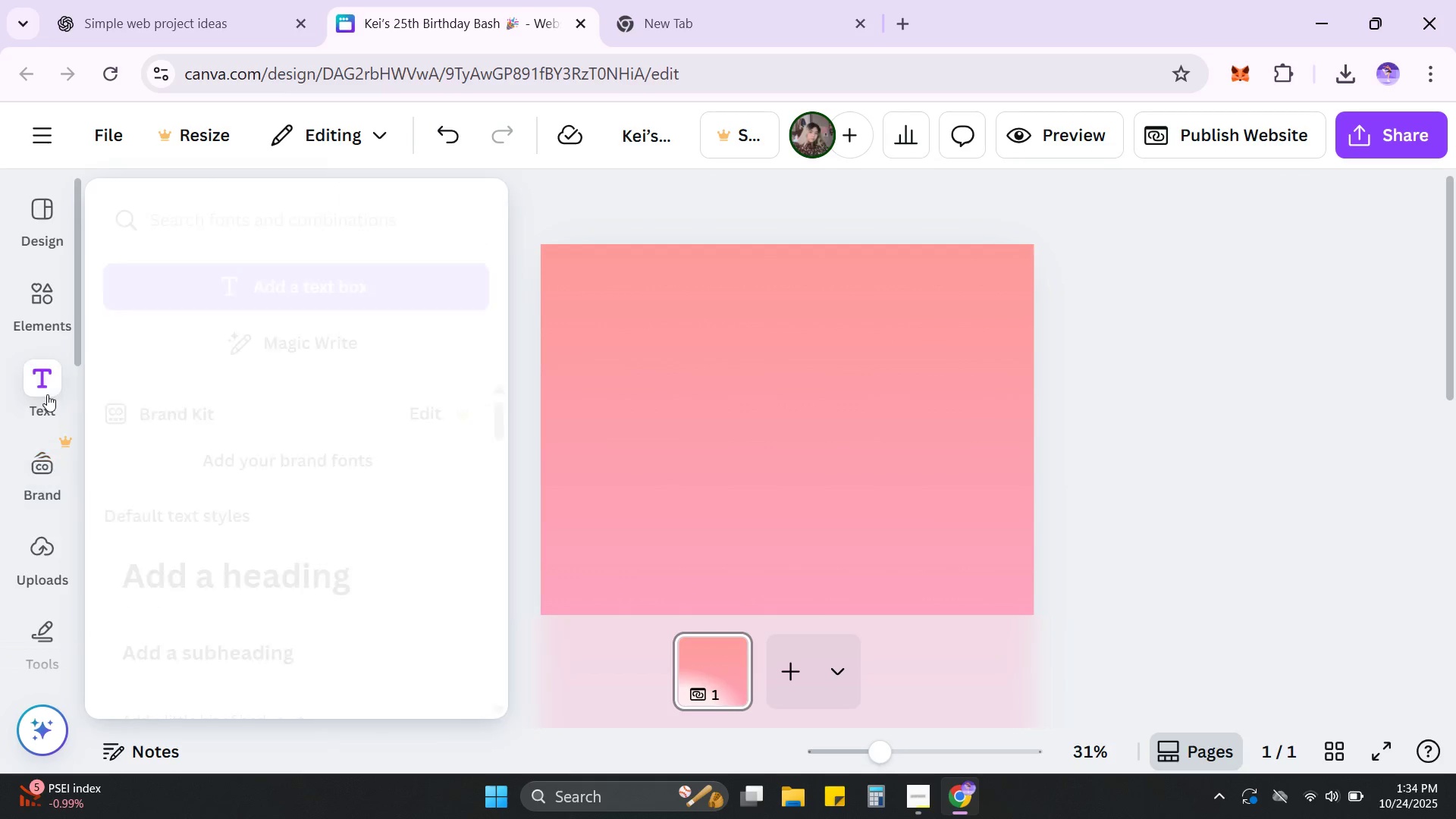 
scroll: coordinate [362, 558], scroll_direction: down, amount: 4.0
 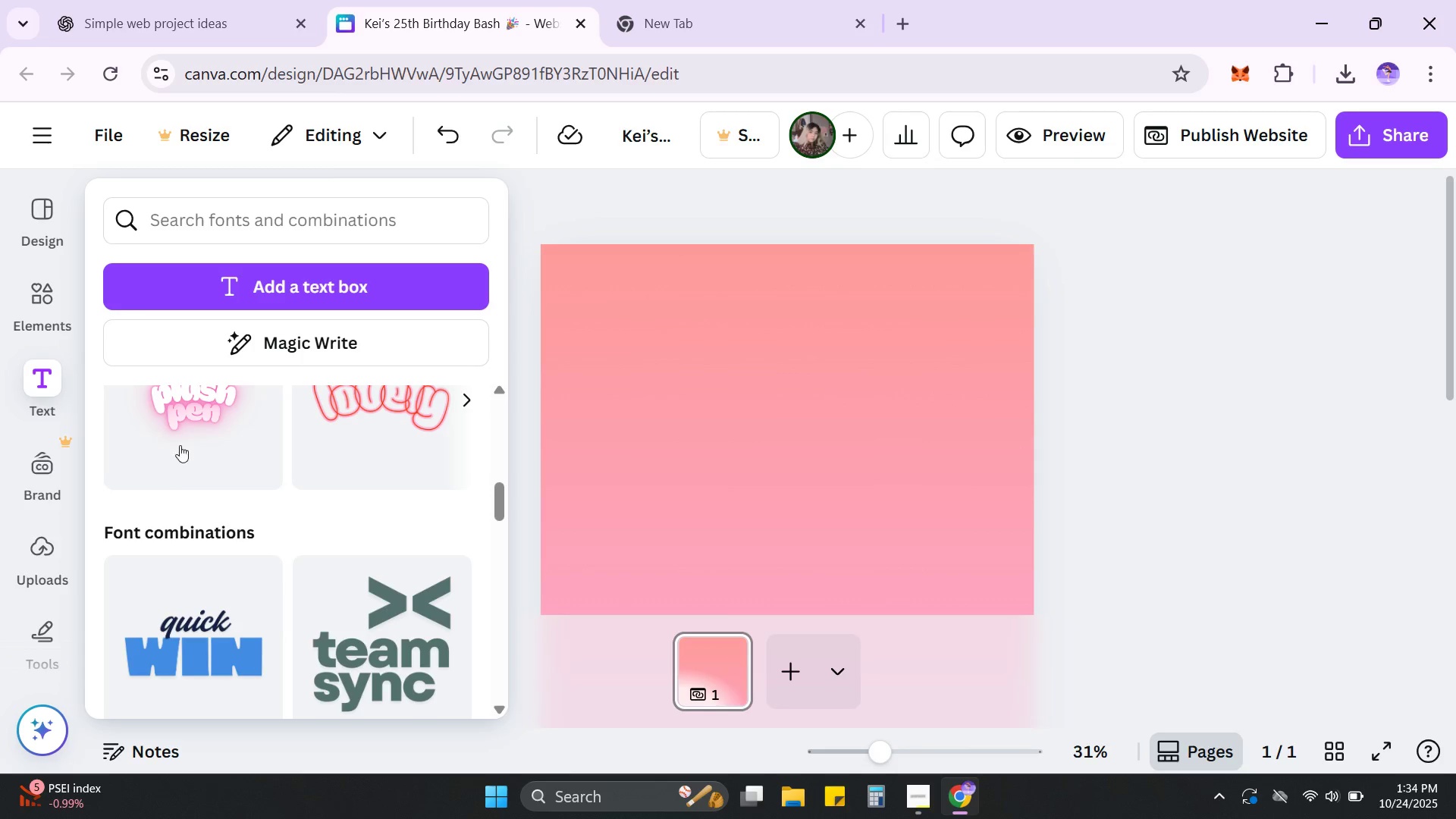 
left_click([181, 427])
 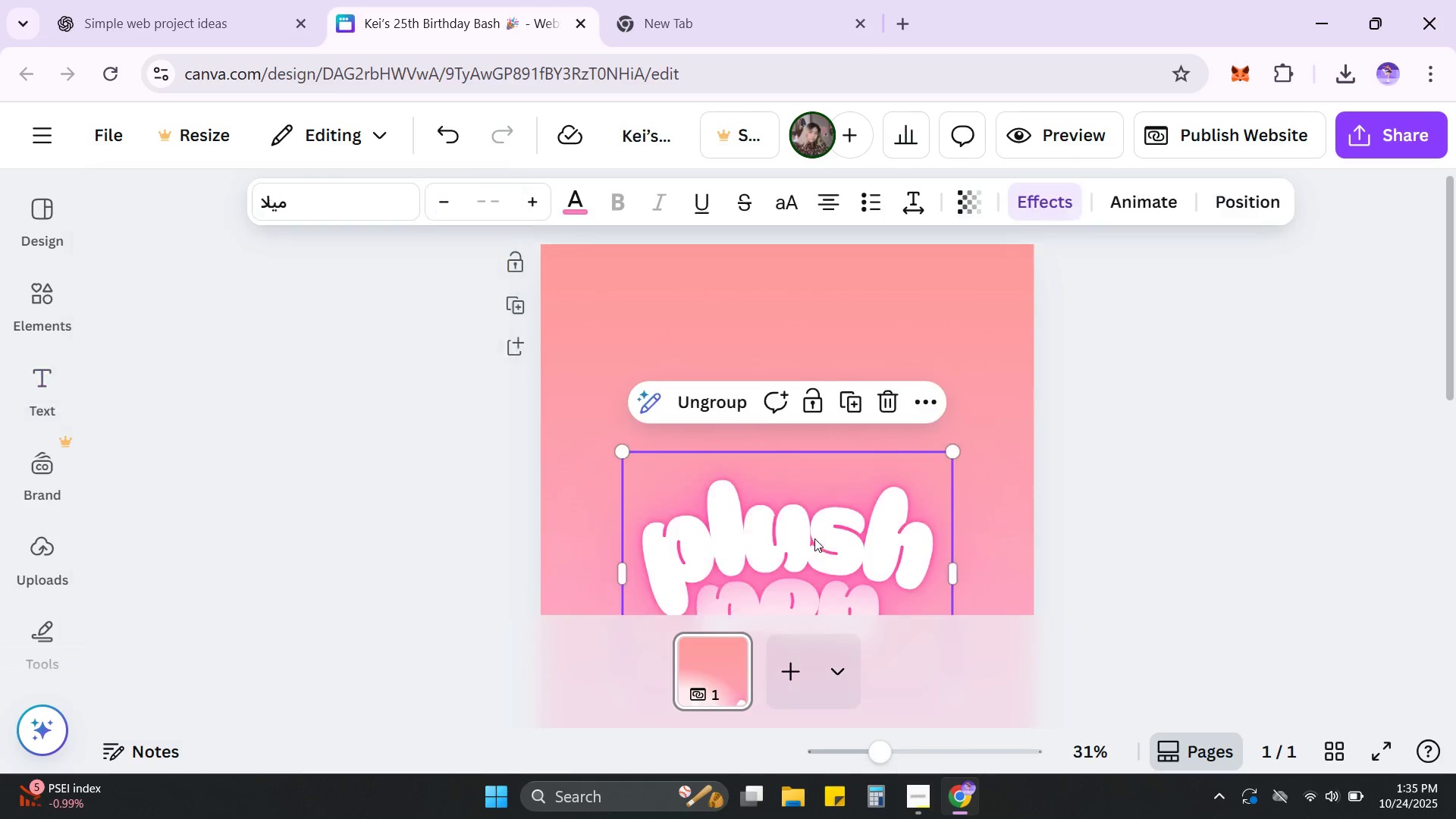 
left_click_drag(start_coordinate=[814, 540], to_coordinate=[807, 371])
 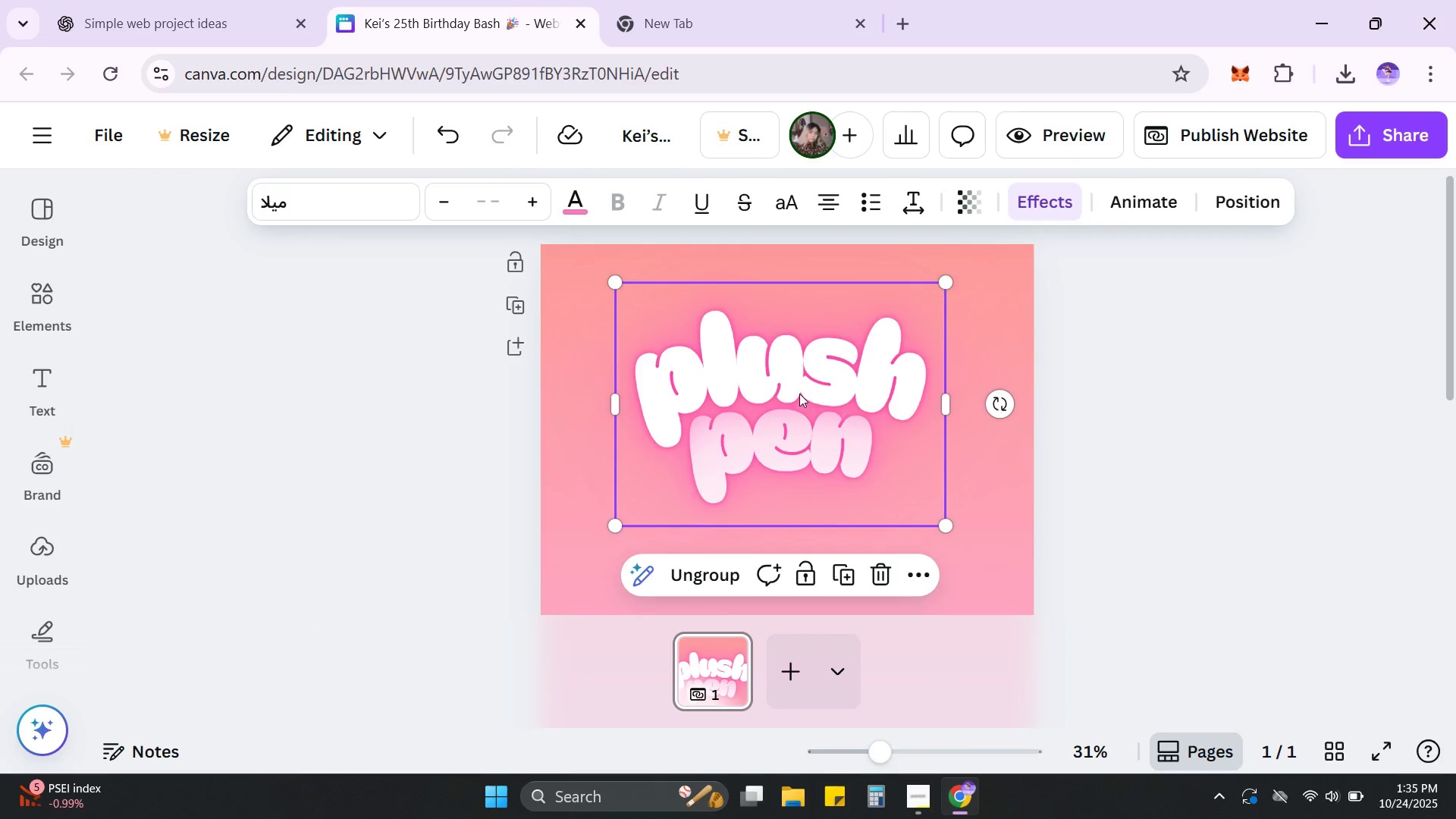 
left_click([798, 392])
 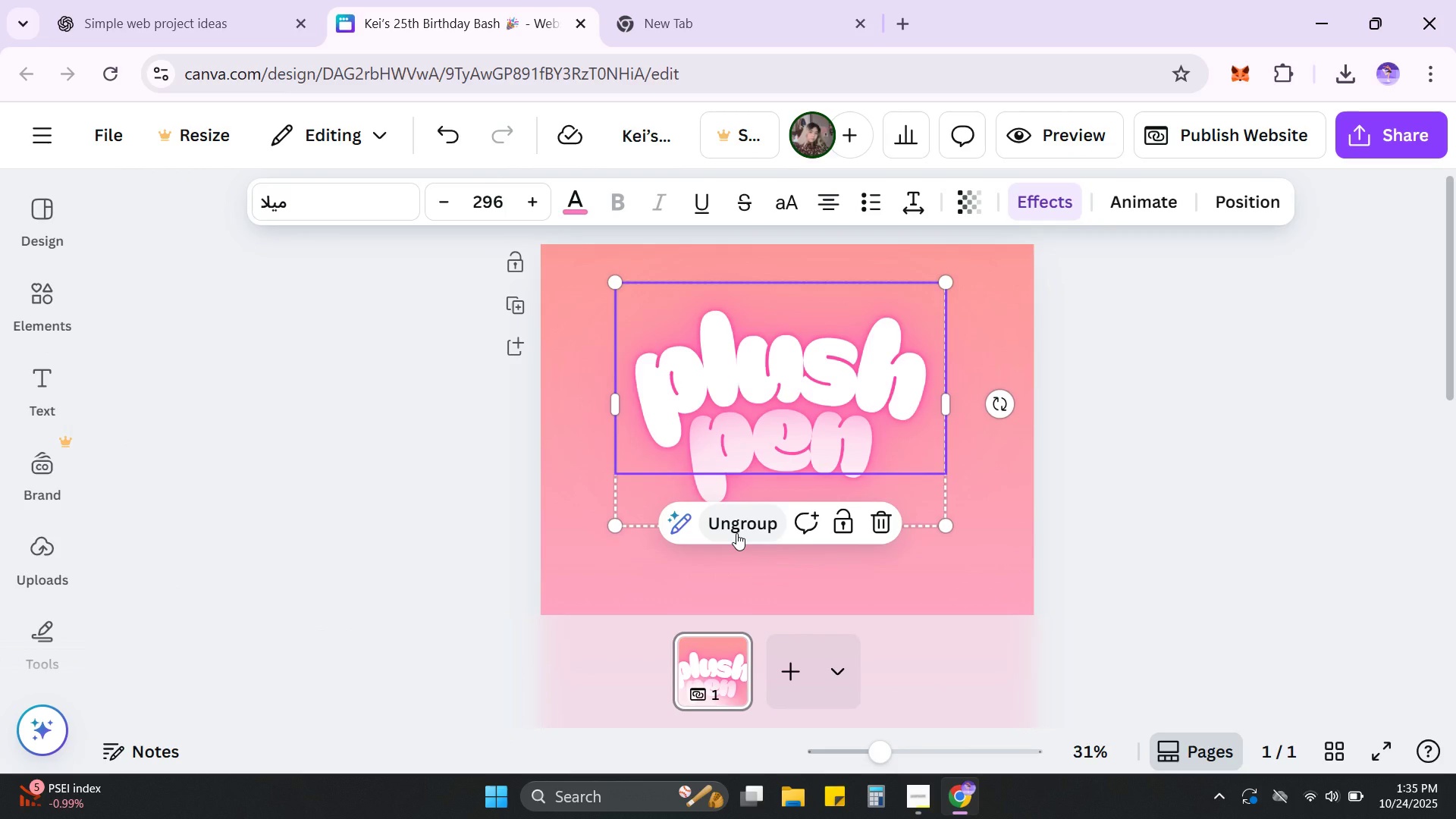 
left_click([736, 533])
 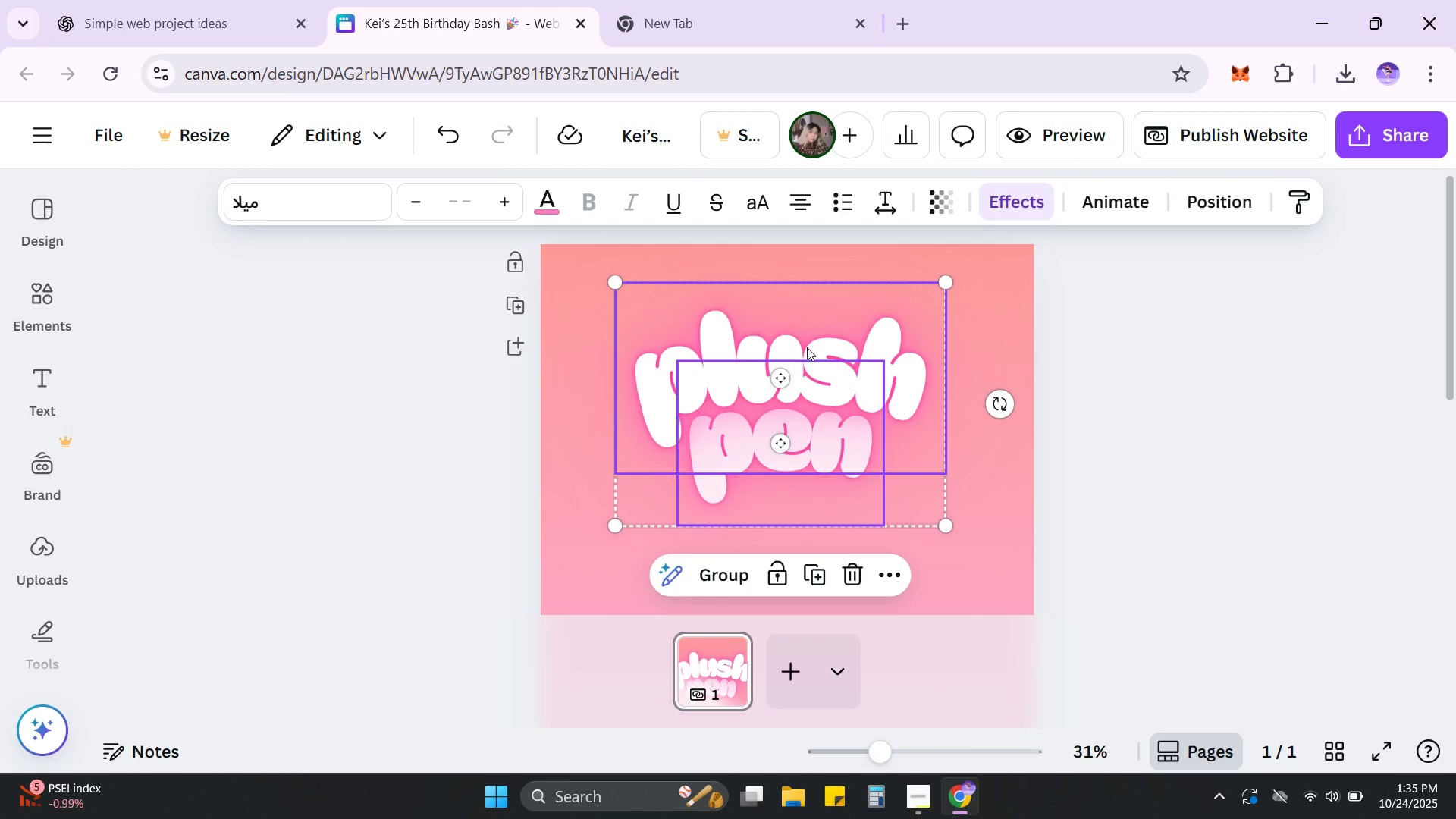 
left_click([807, 345])
 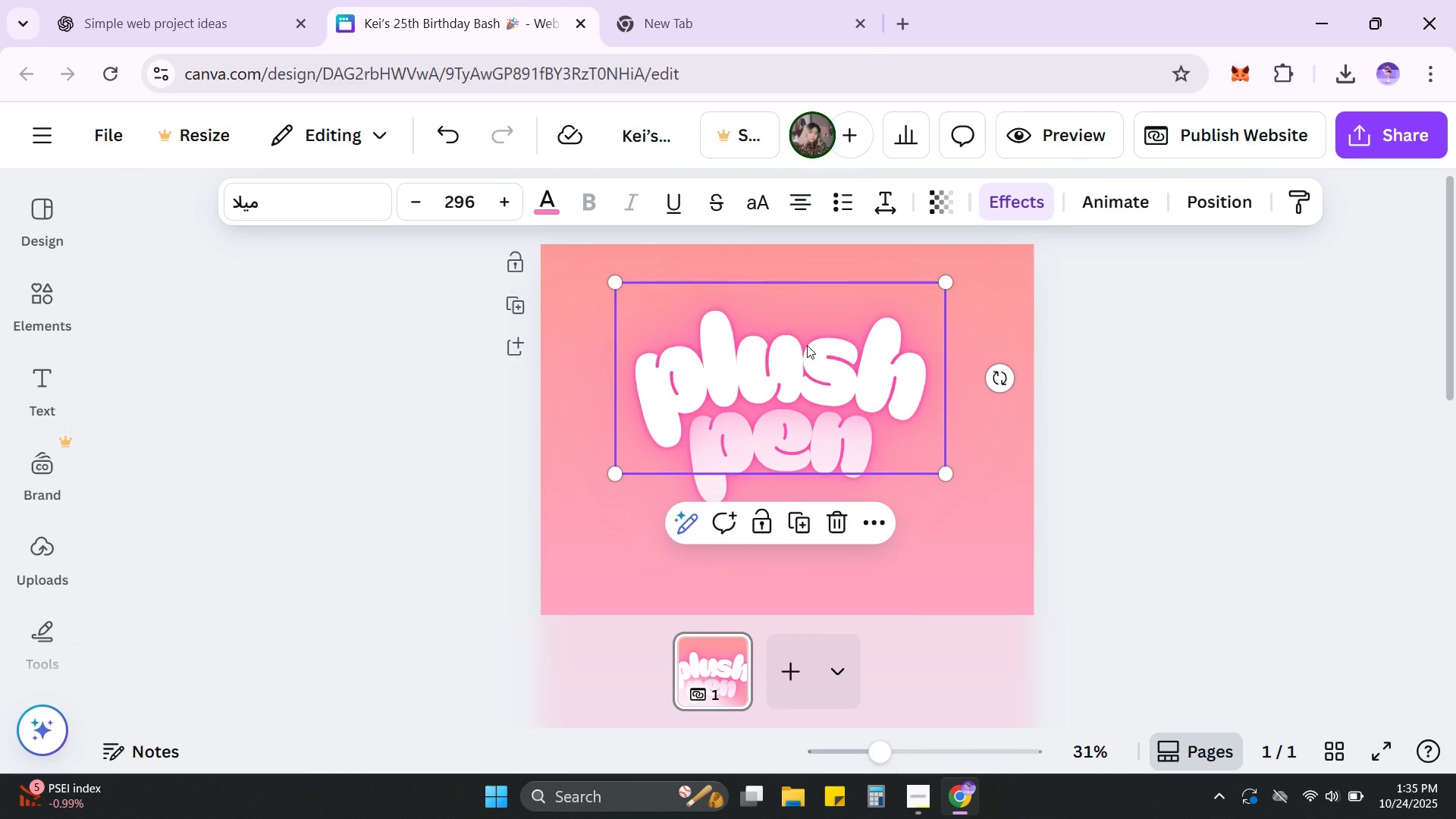 
double_click([807, 345])
 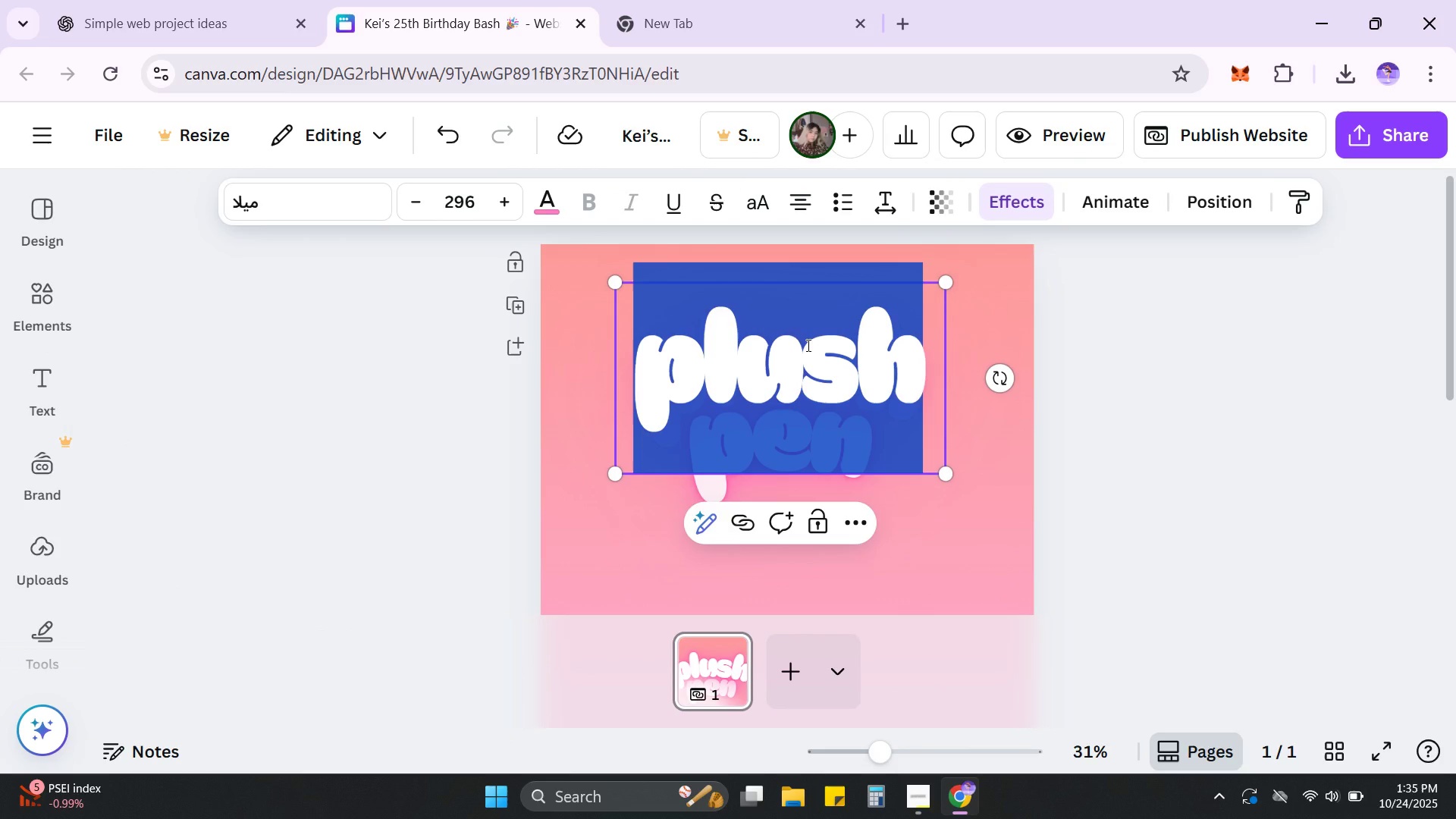 
triple_click([807, 345])
 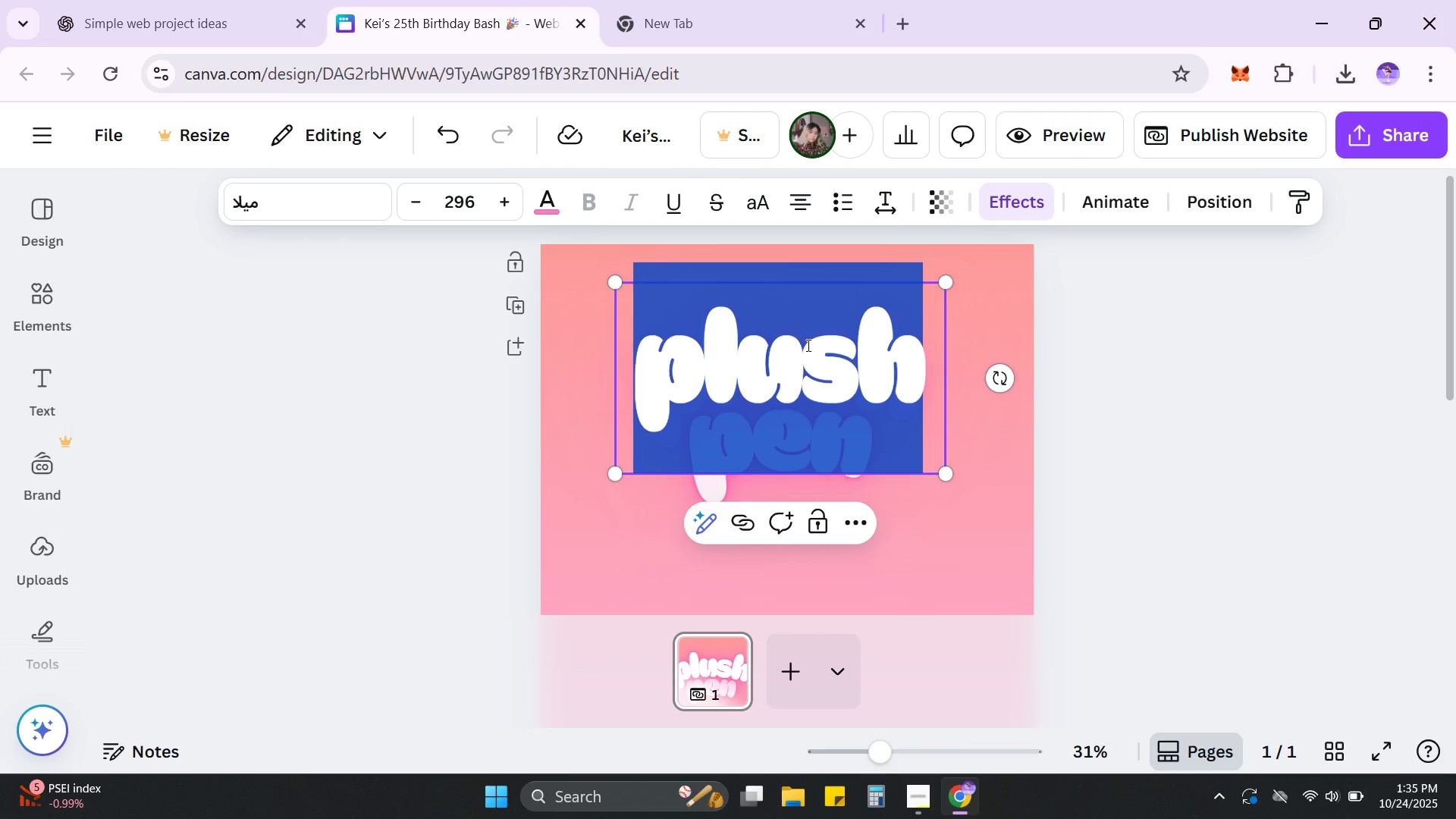 
key(Control+V)
 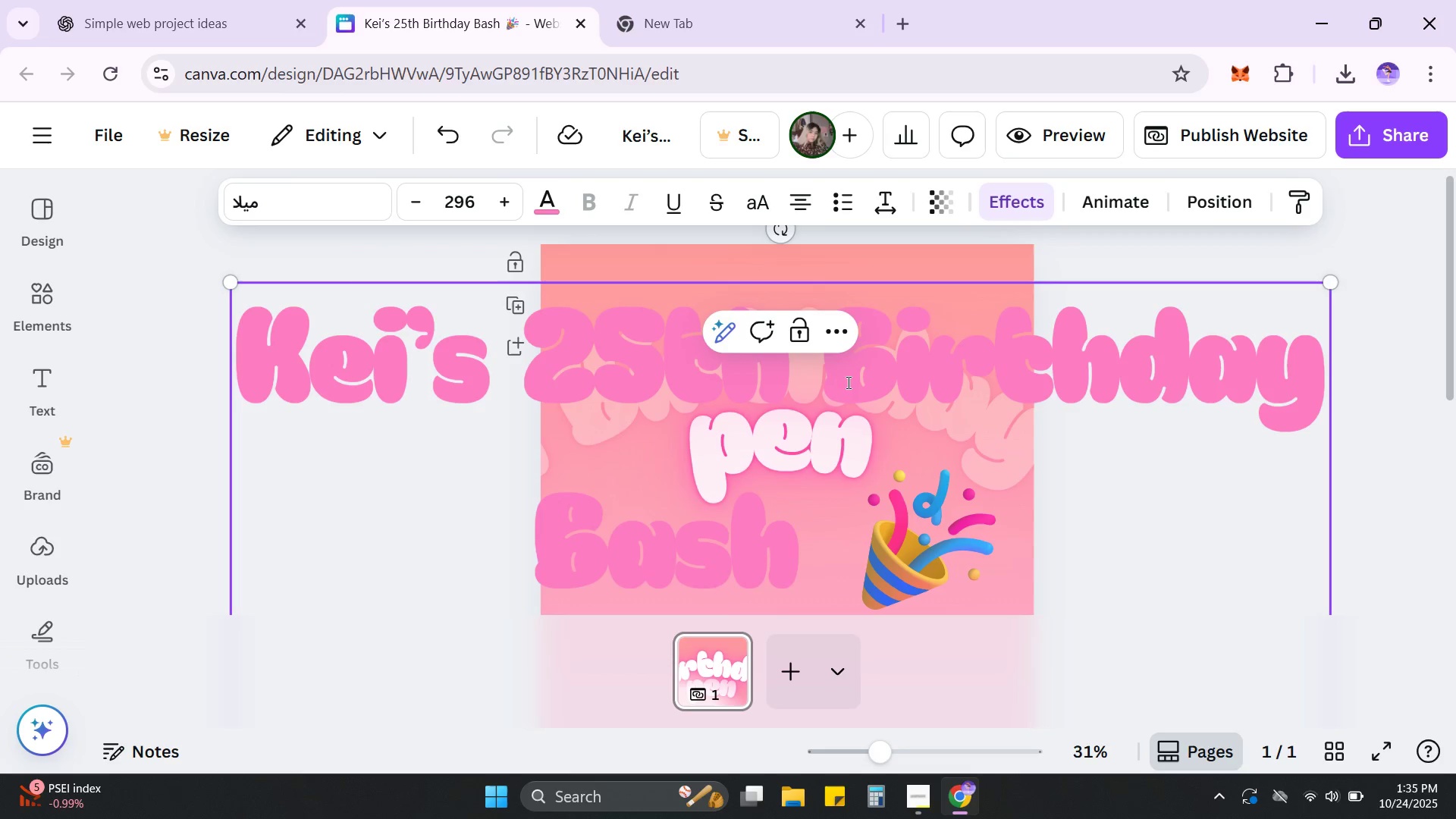 
left_click([826, 382])
 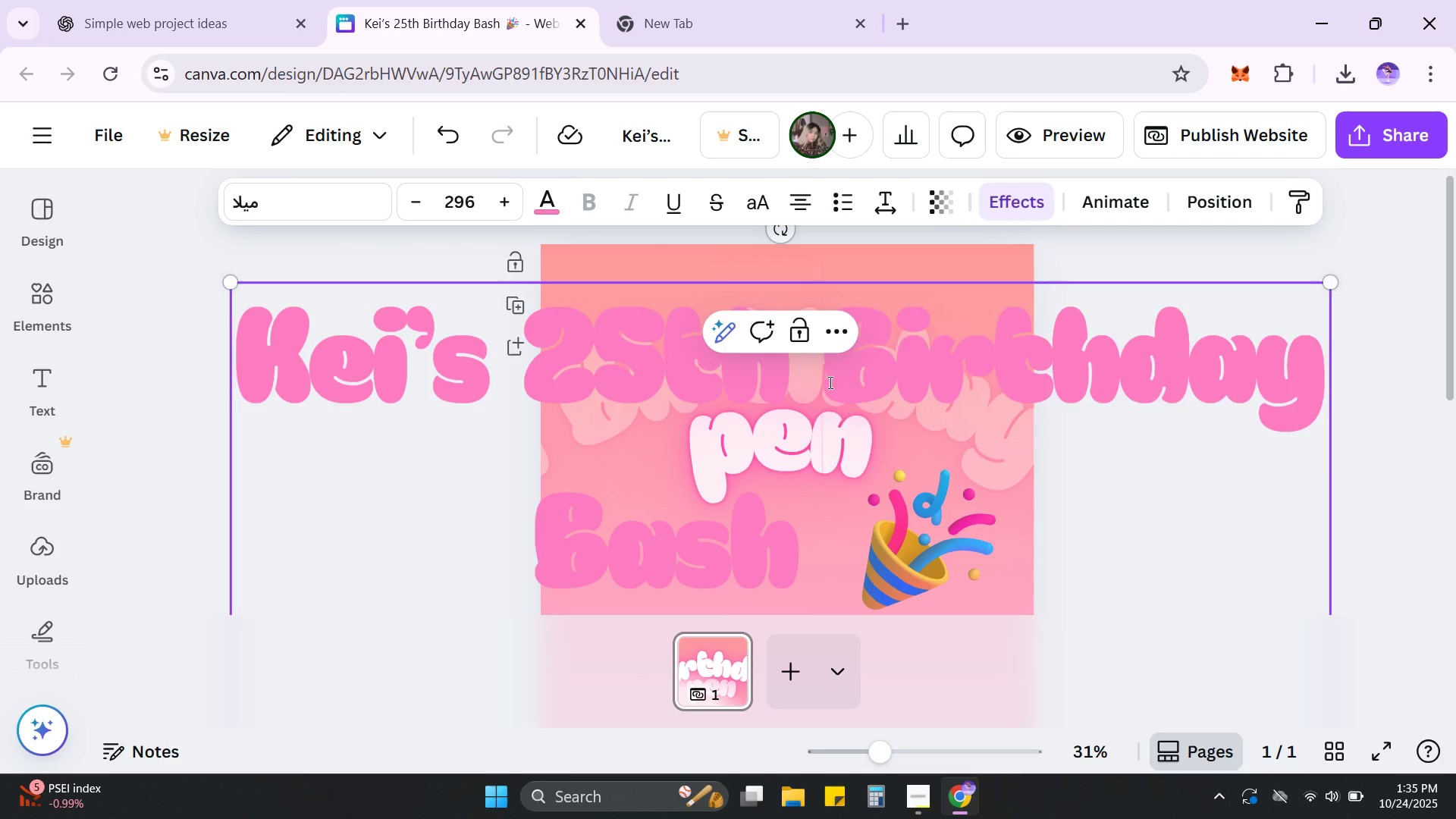 
left_click_drag(start_coordinate=[826, 382], to_coordinate=[940, 390])
 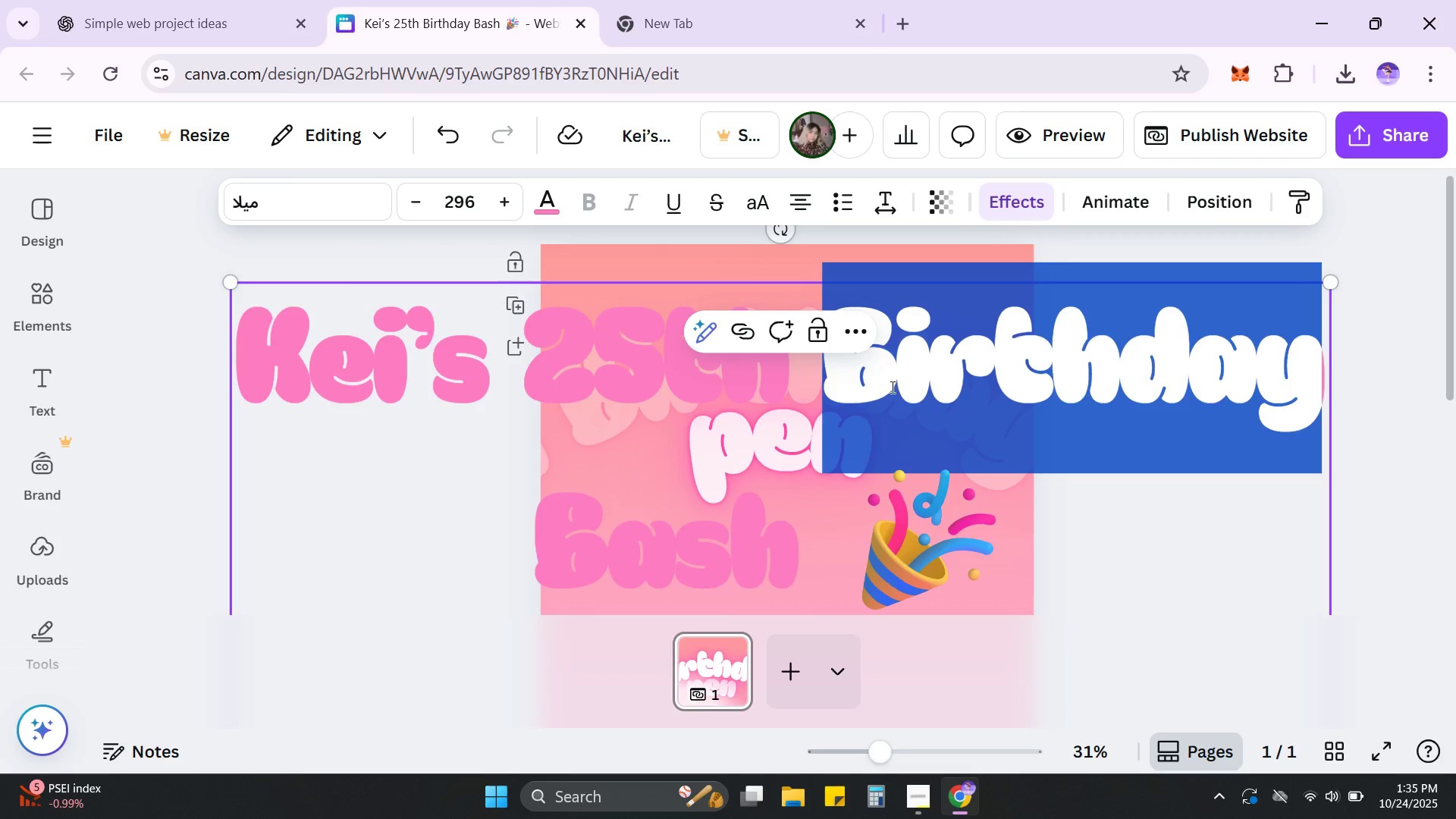 
key(Backspace)
 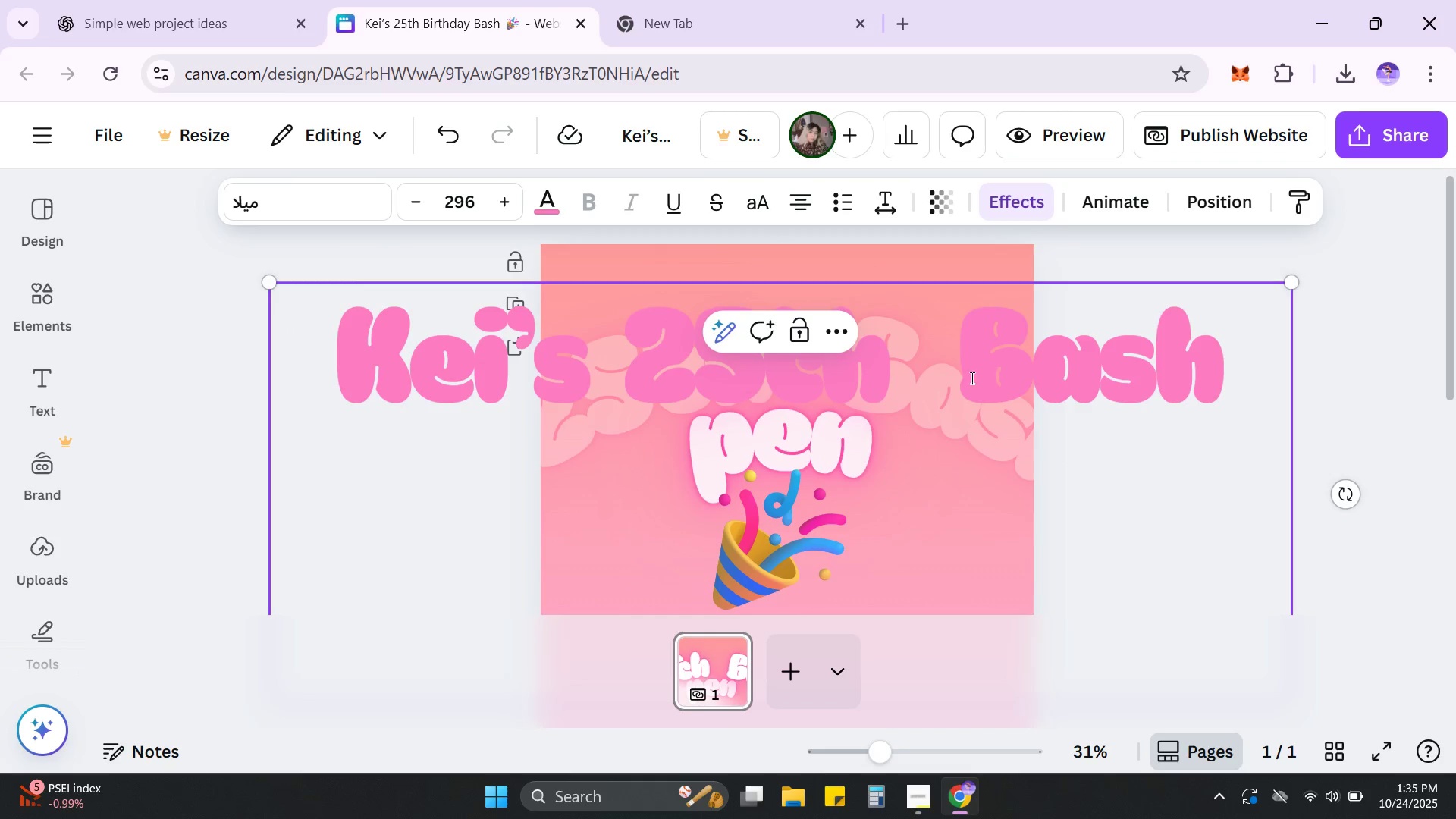 
left_click_drag(start_coordinate=[959, 379], to_coordinate=[1249, 410])
 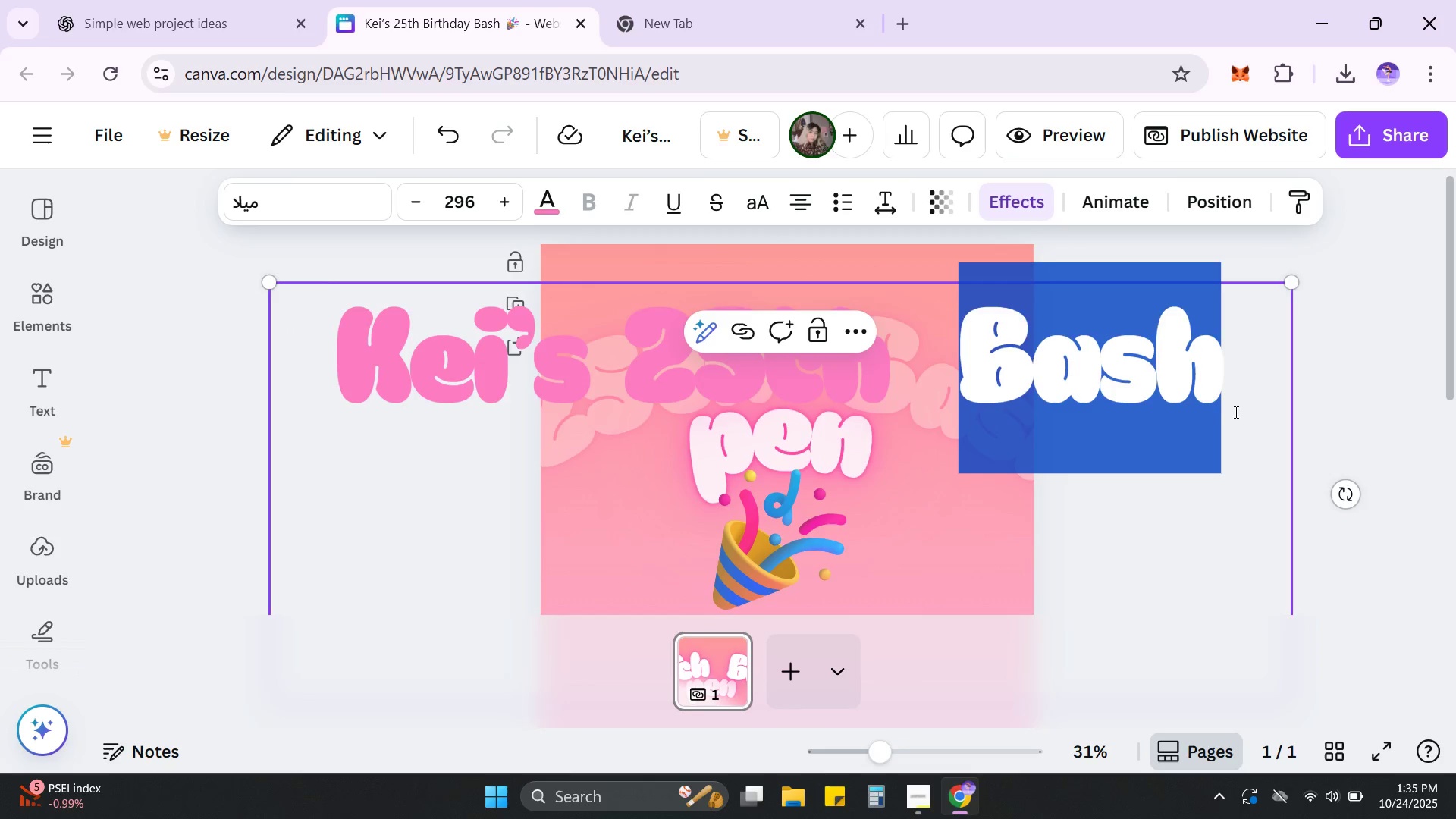 
key(Backspace)
 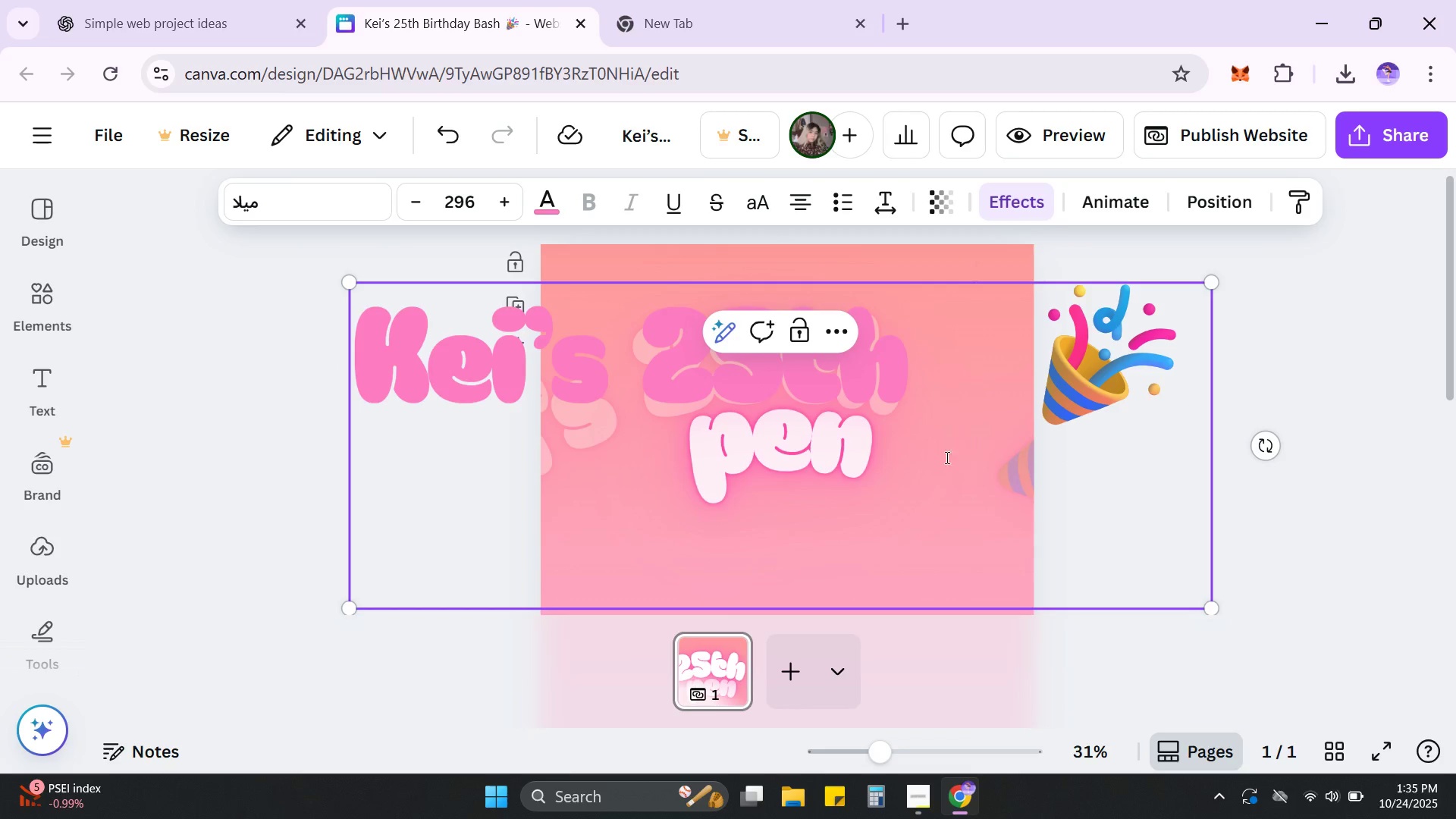 
left_click([853, 472])
 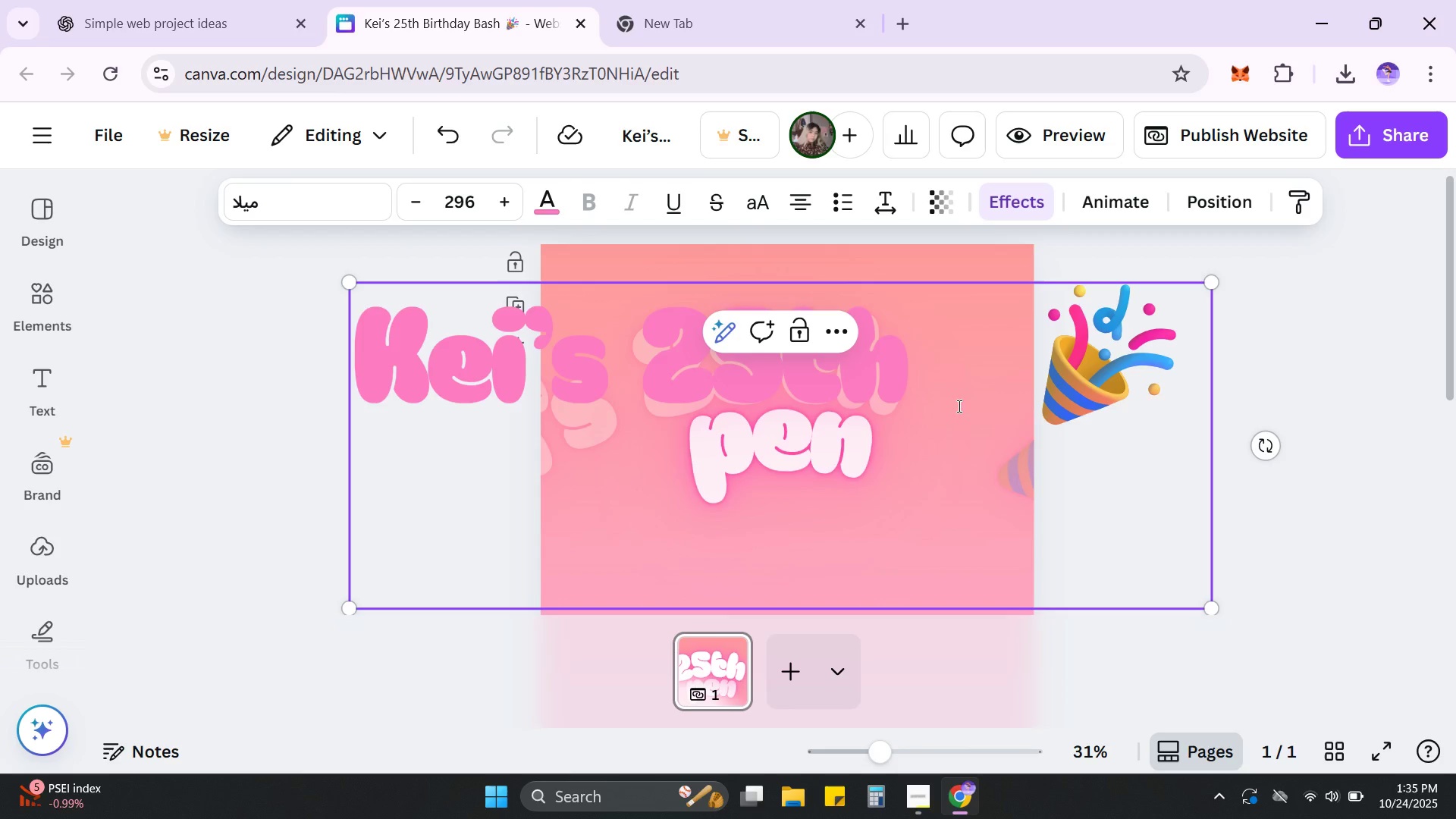 
left_click_drag(start_coordinate=[1001, 396], to_coordinate=[1152, 490])
 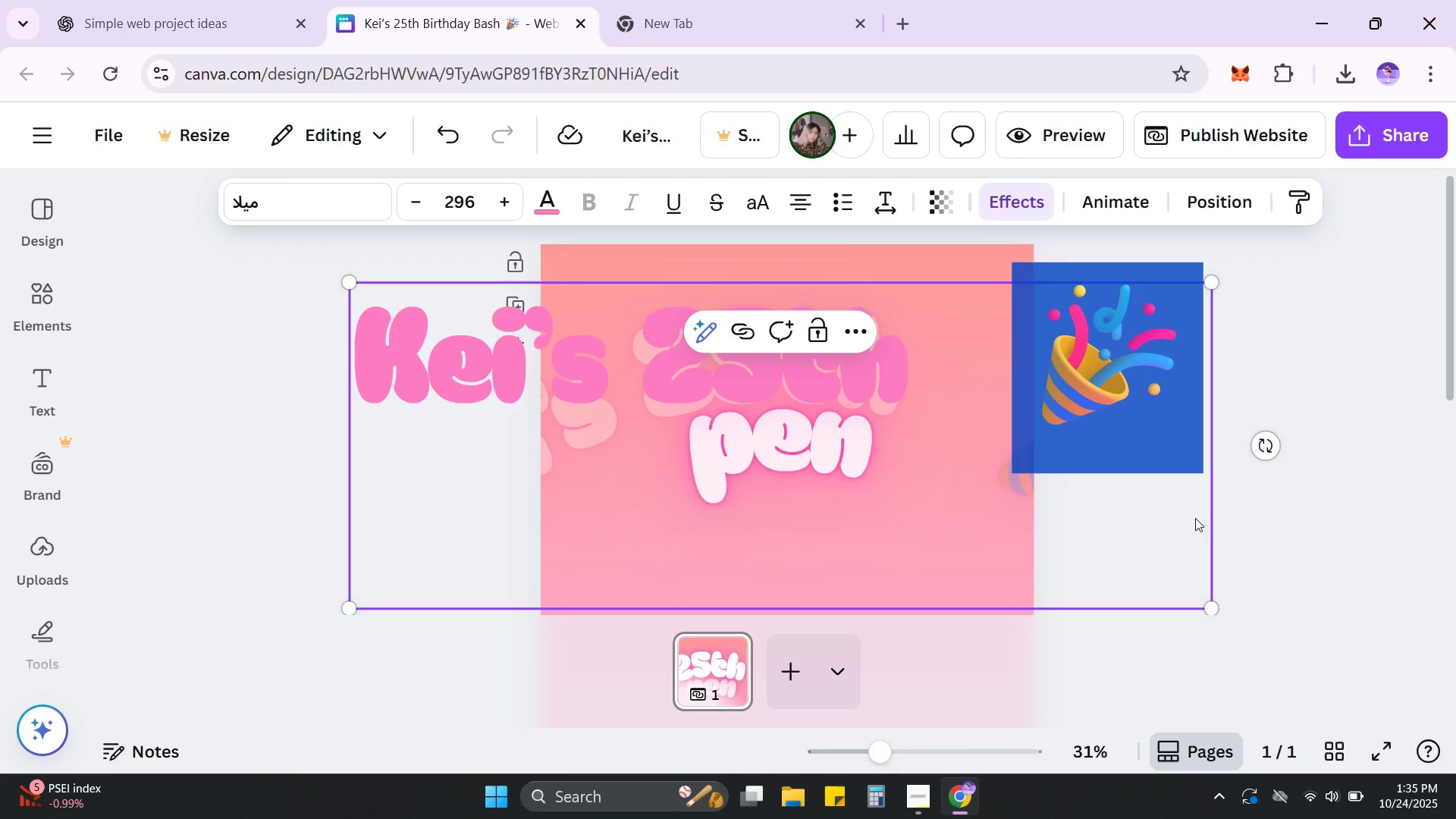 
key(Backspace)
 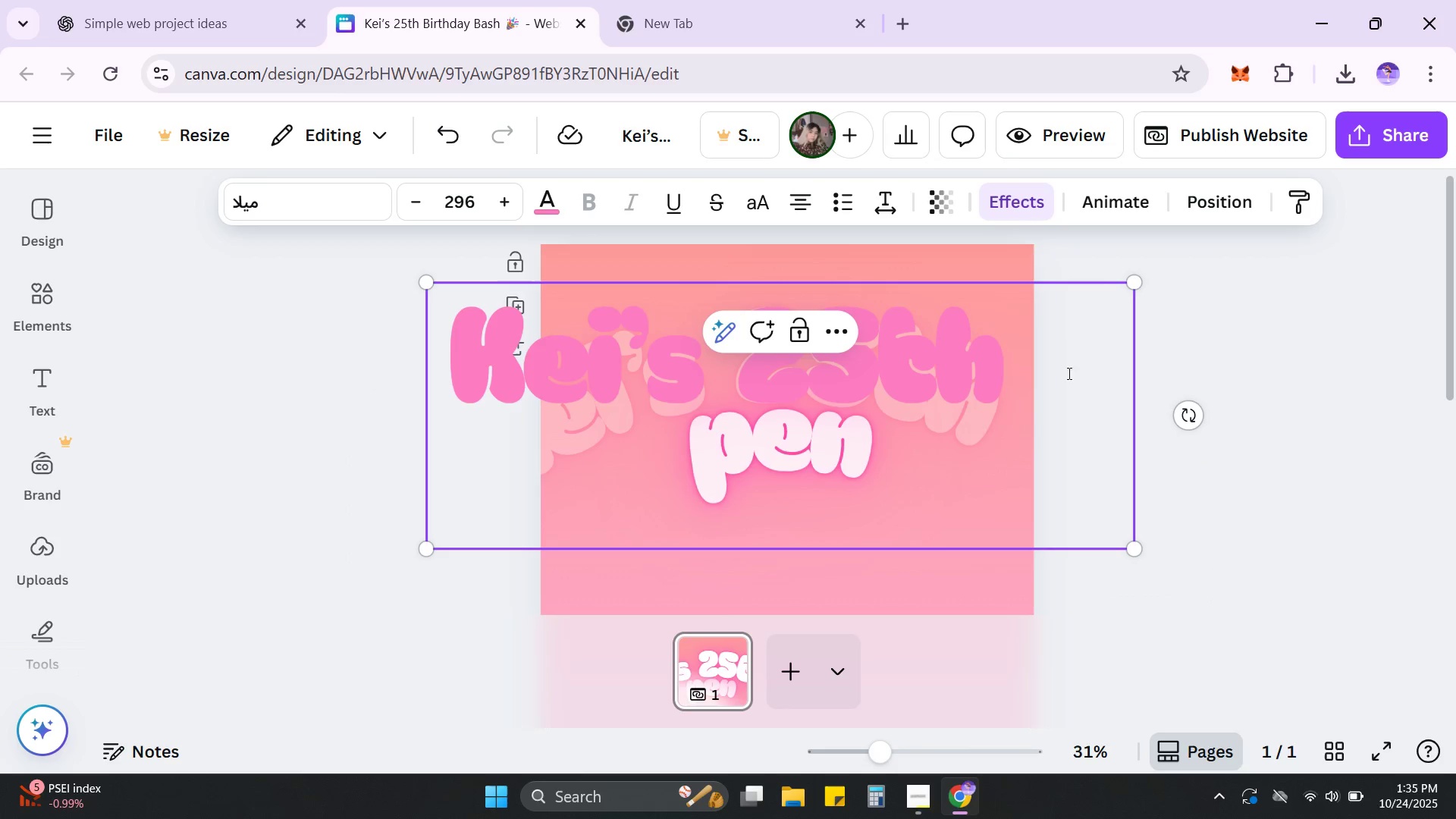 
key(Backspace)
 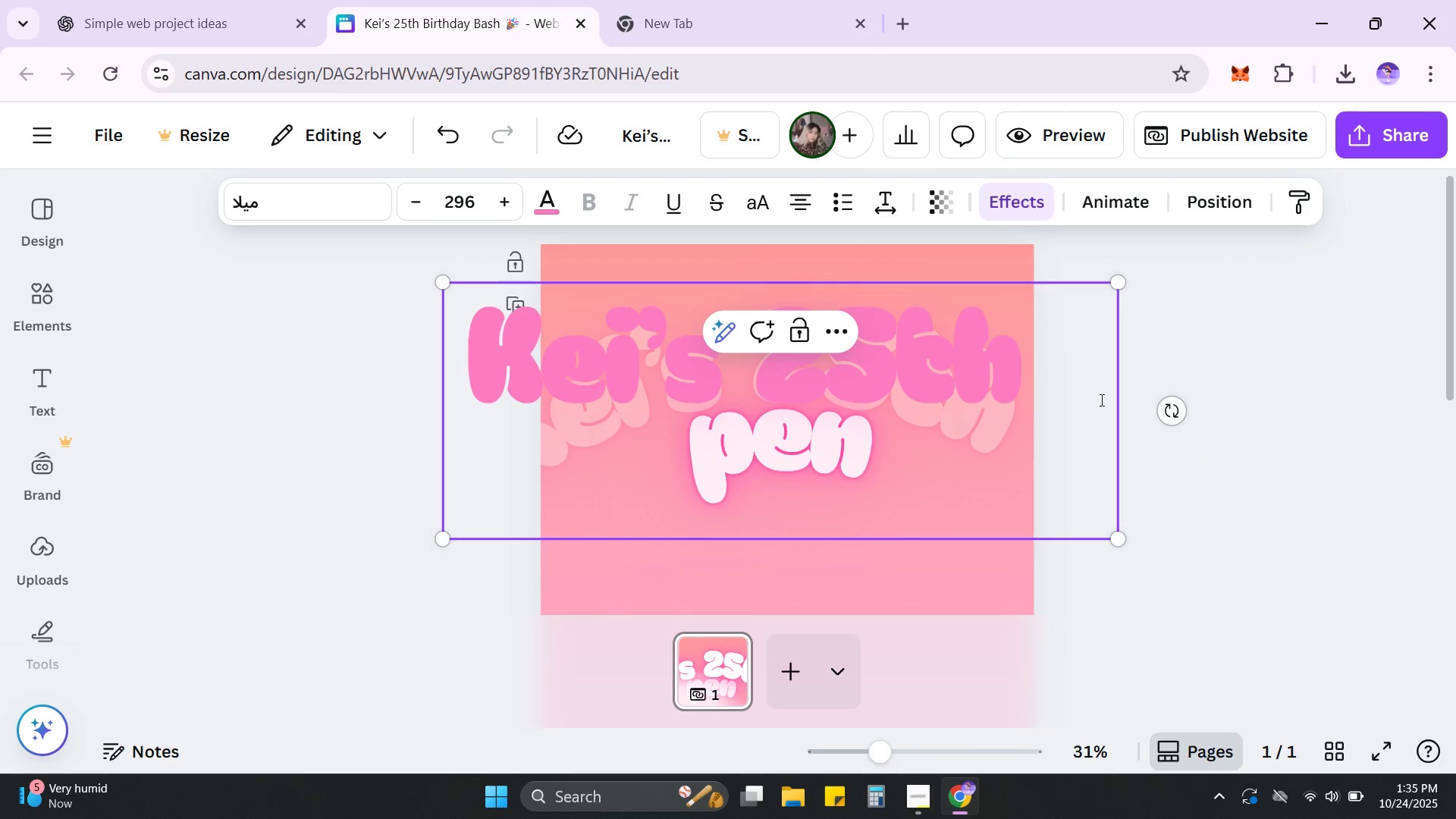 
key(Backspace)
 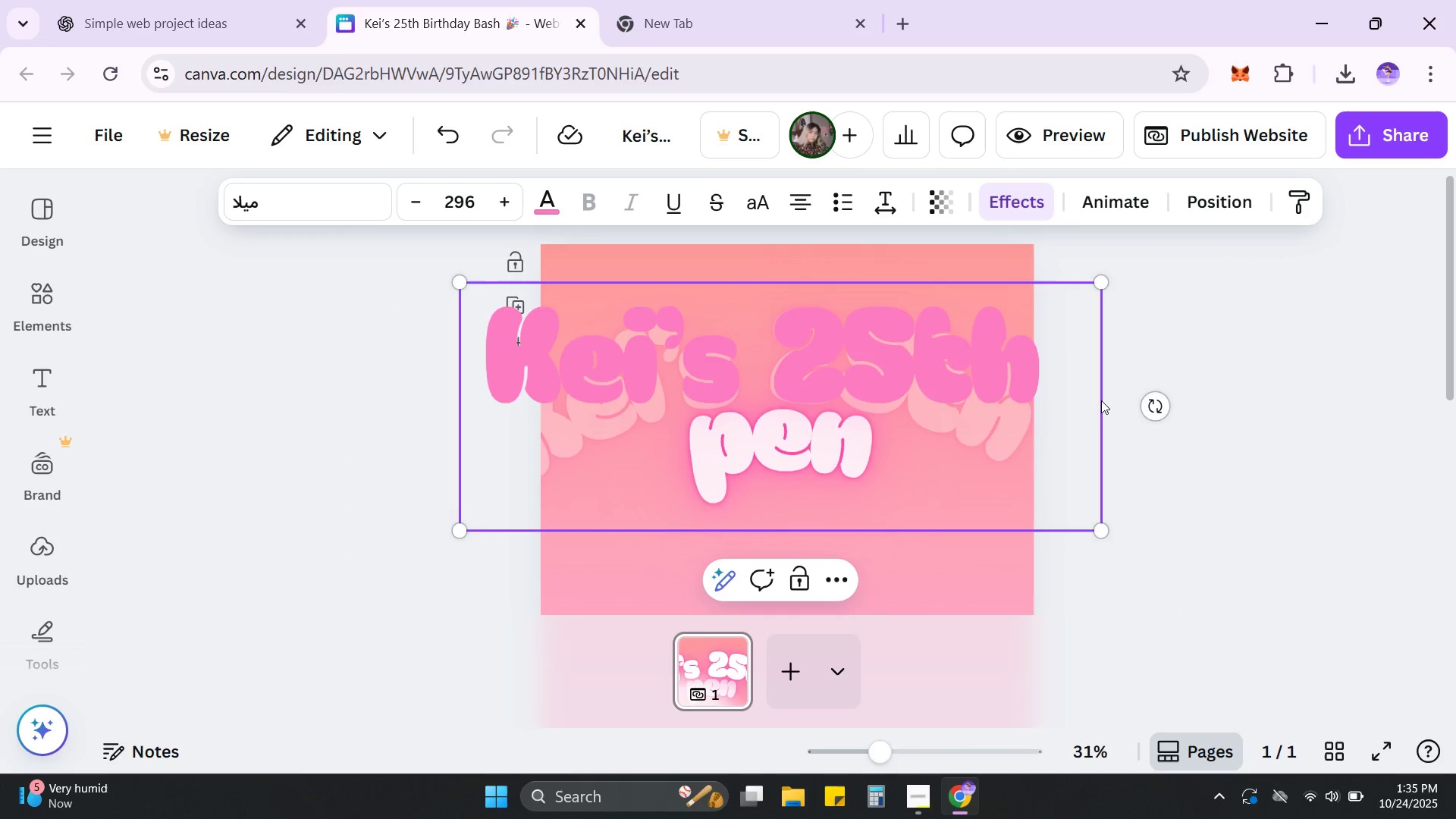 
key(Backspace)
 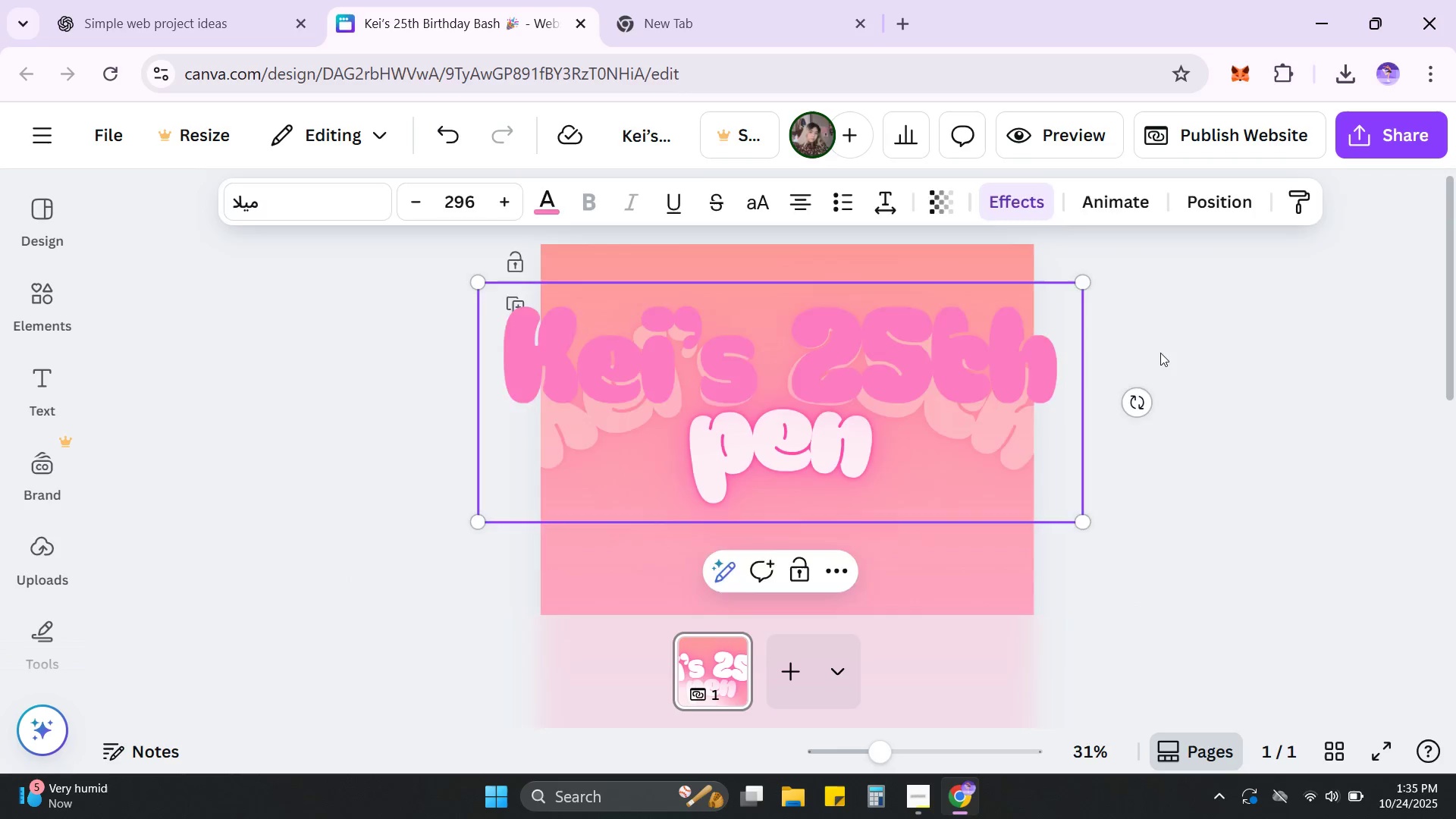 
left_click([971, 405])
 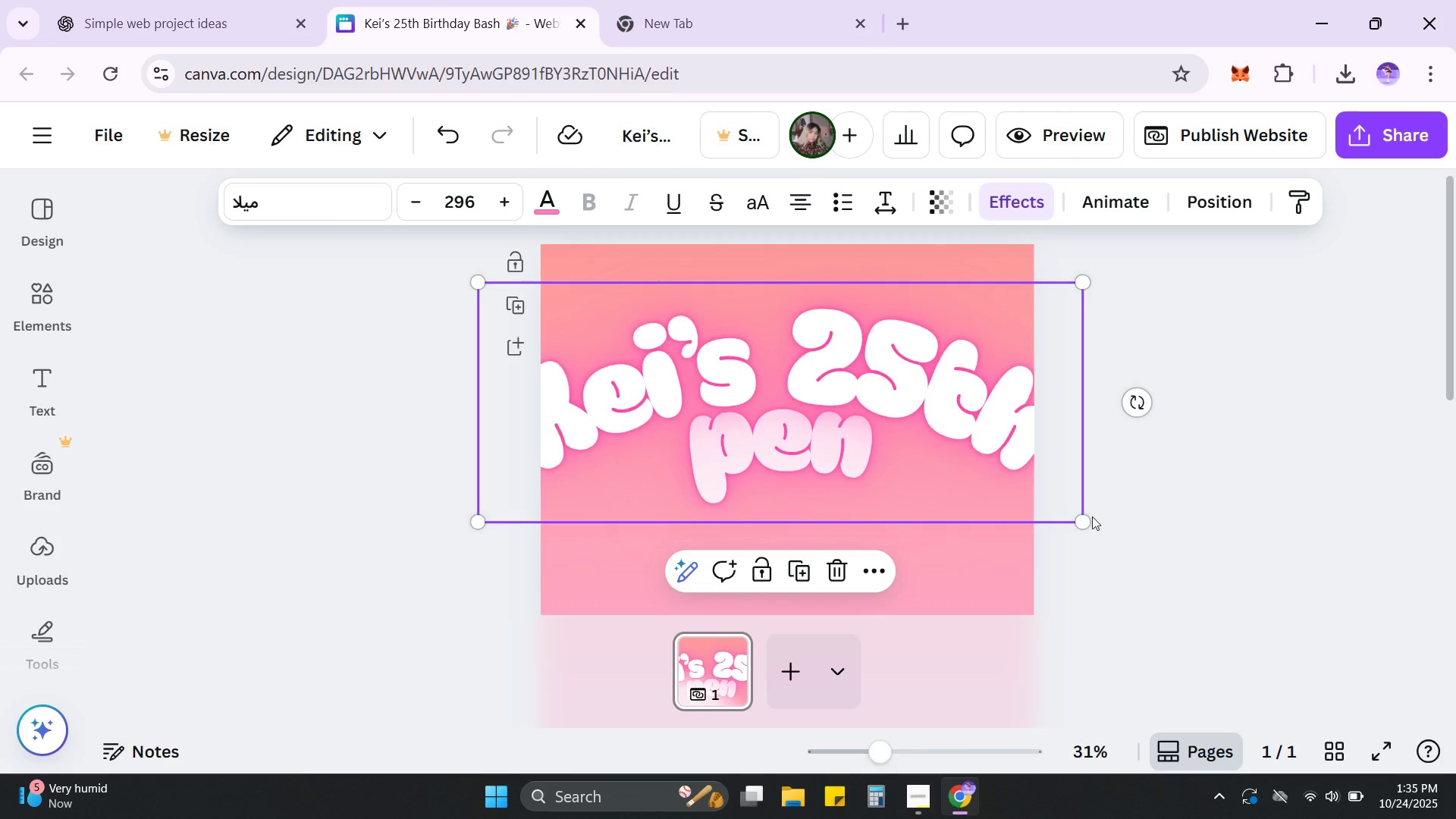 
left_click_drag(start_coordinate=[1088, 519], to_coordinate=[874, 408])
 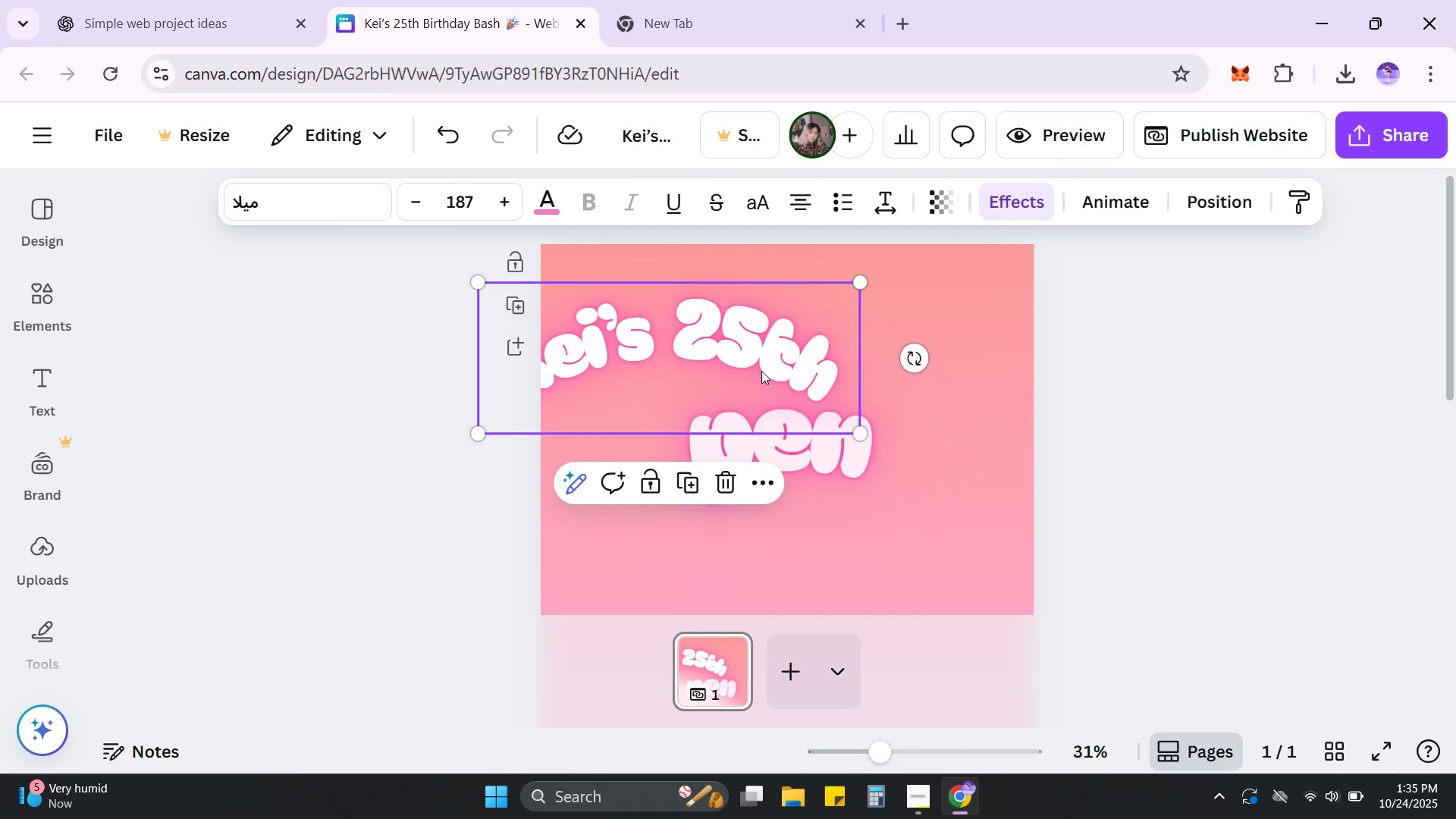 
left_click_drag(start_coordinate=[761, 371], to_coordinate=[890, 341])
 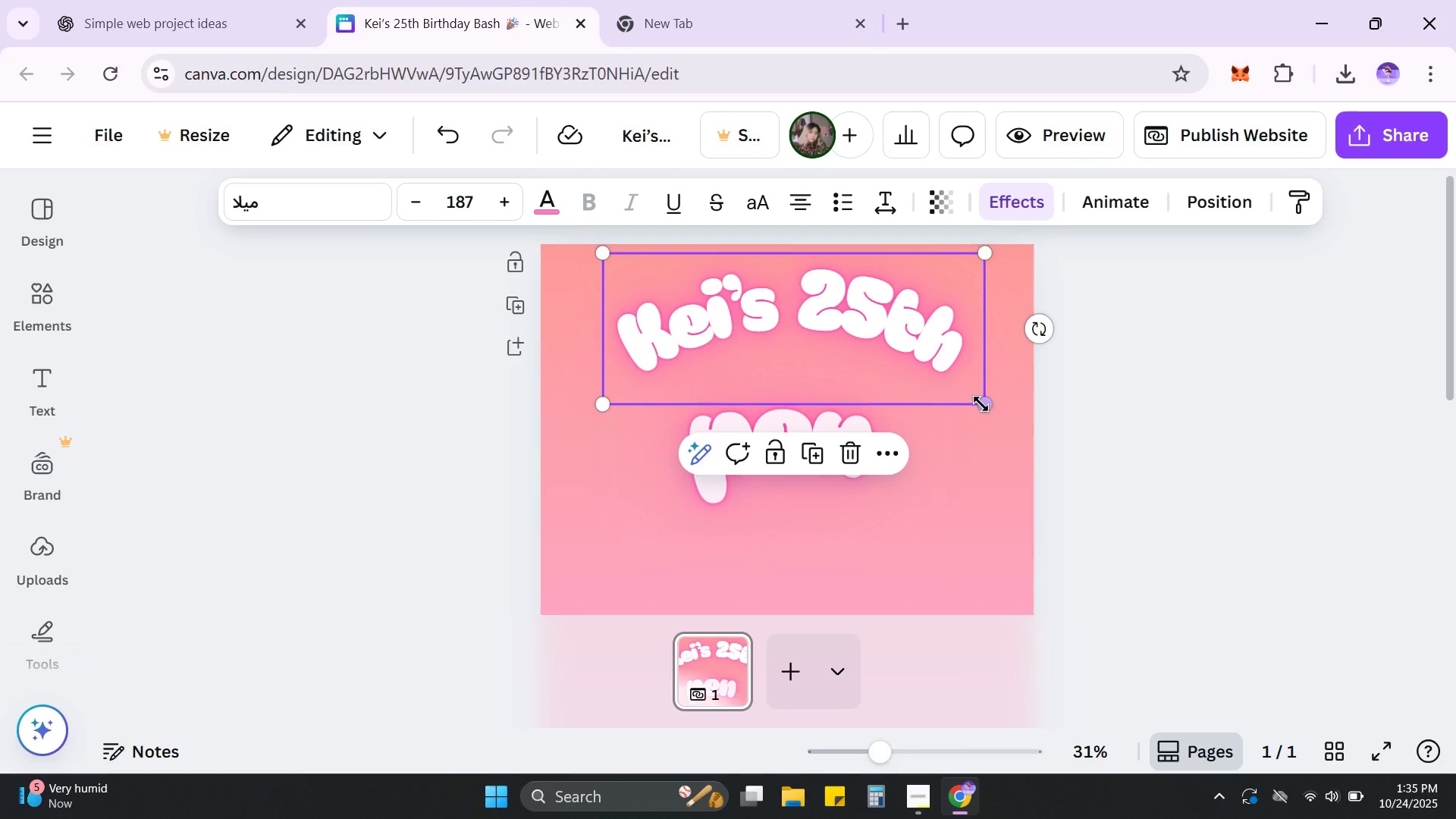 
left_click_drag(start_coordinate=[980, 400], to_coordinate=[856, 353])
 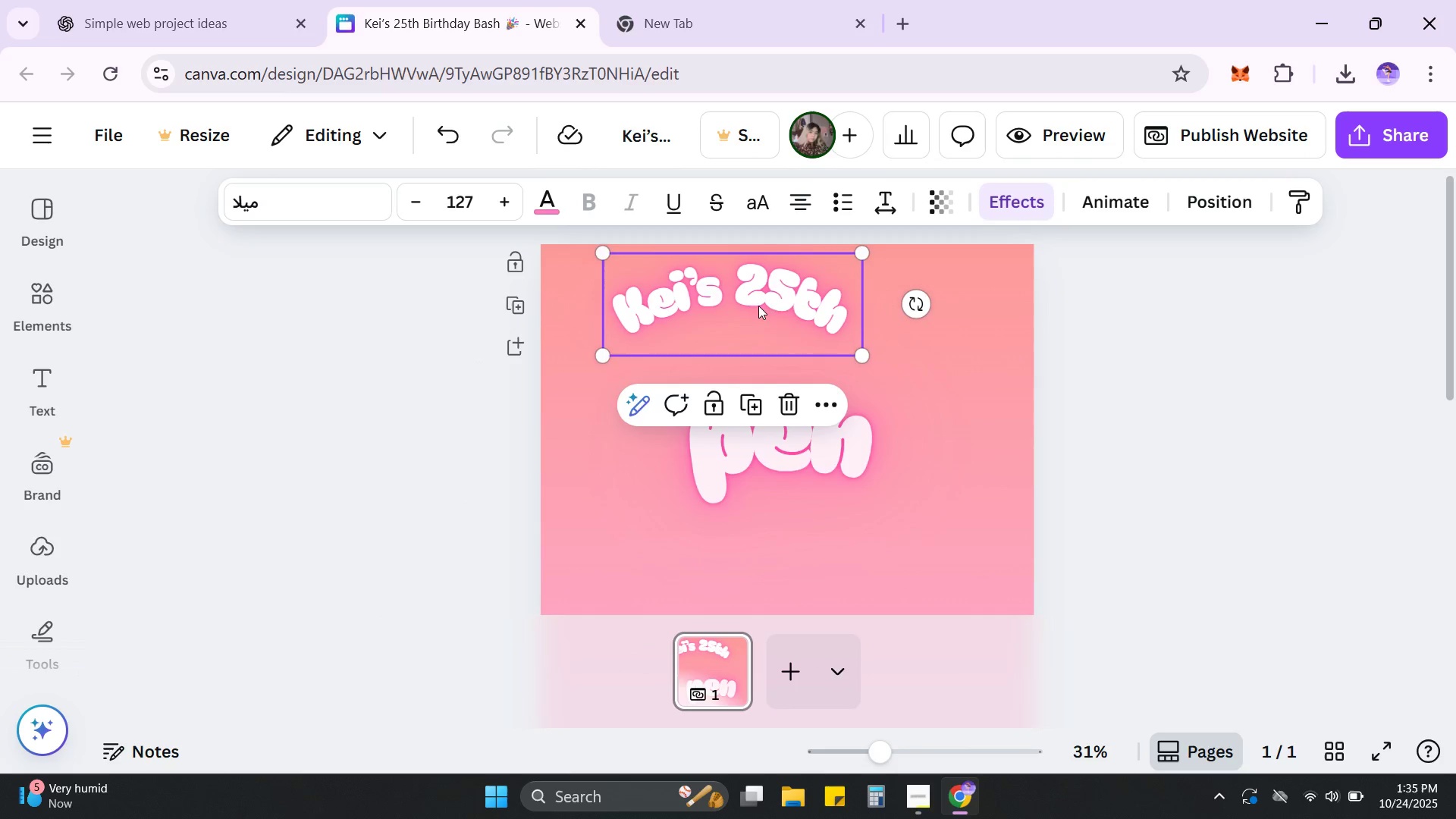 
left_click_drag(start_coordinate=[756, 301], to_coordinate=[811, 311])
 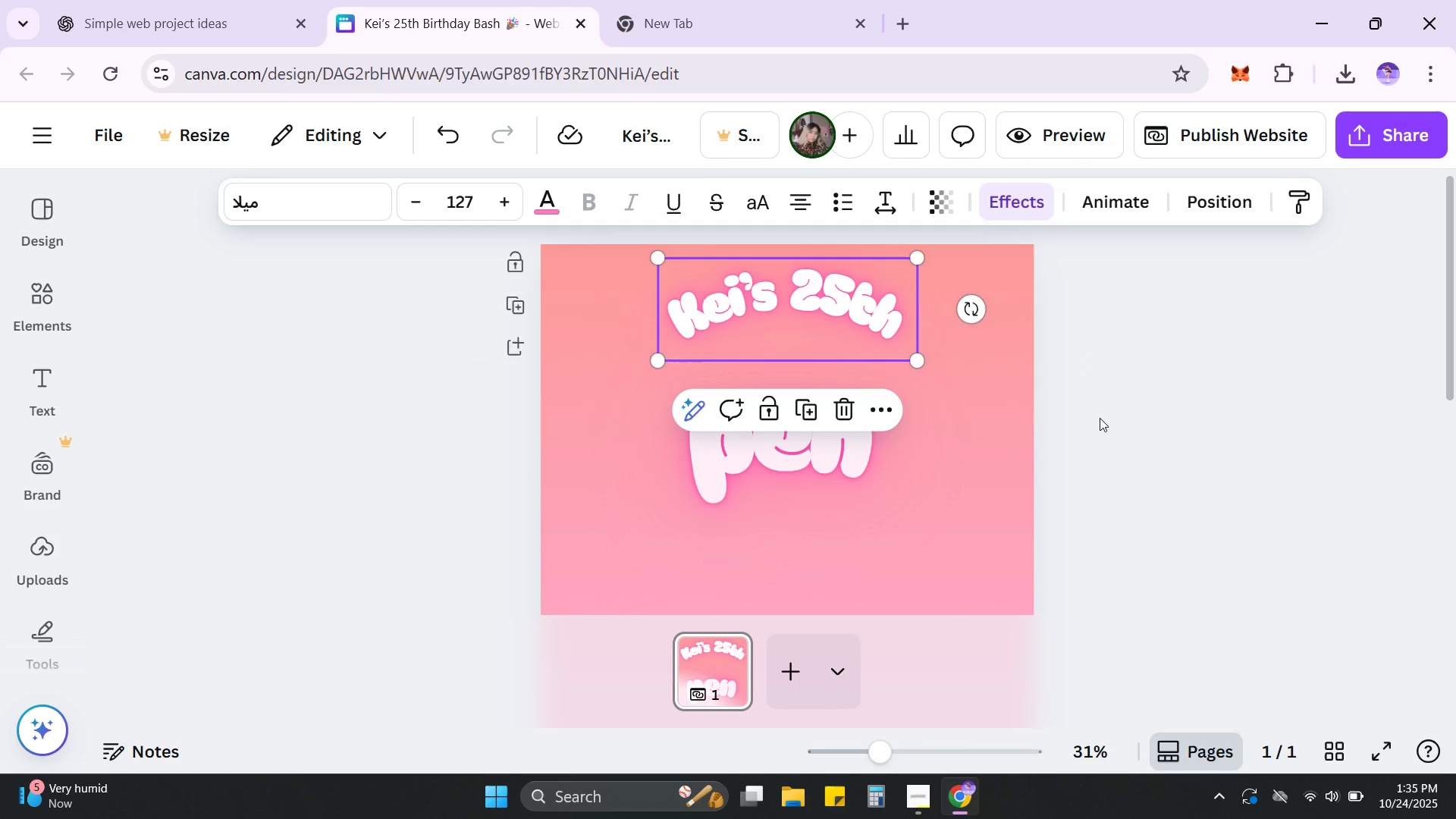 
left_click([1100, 418])
 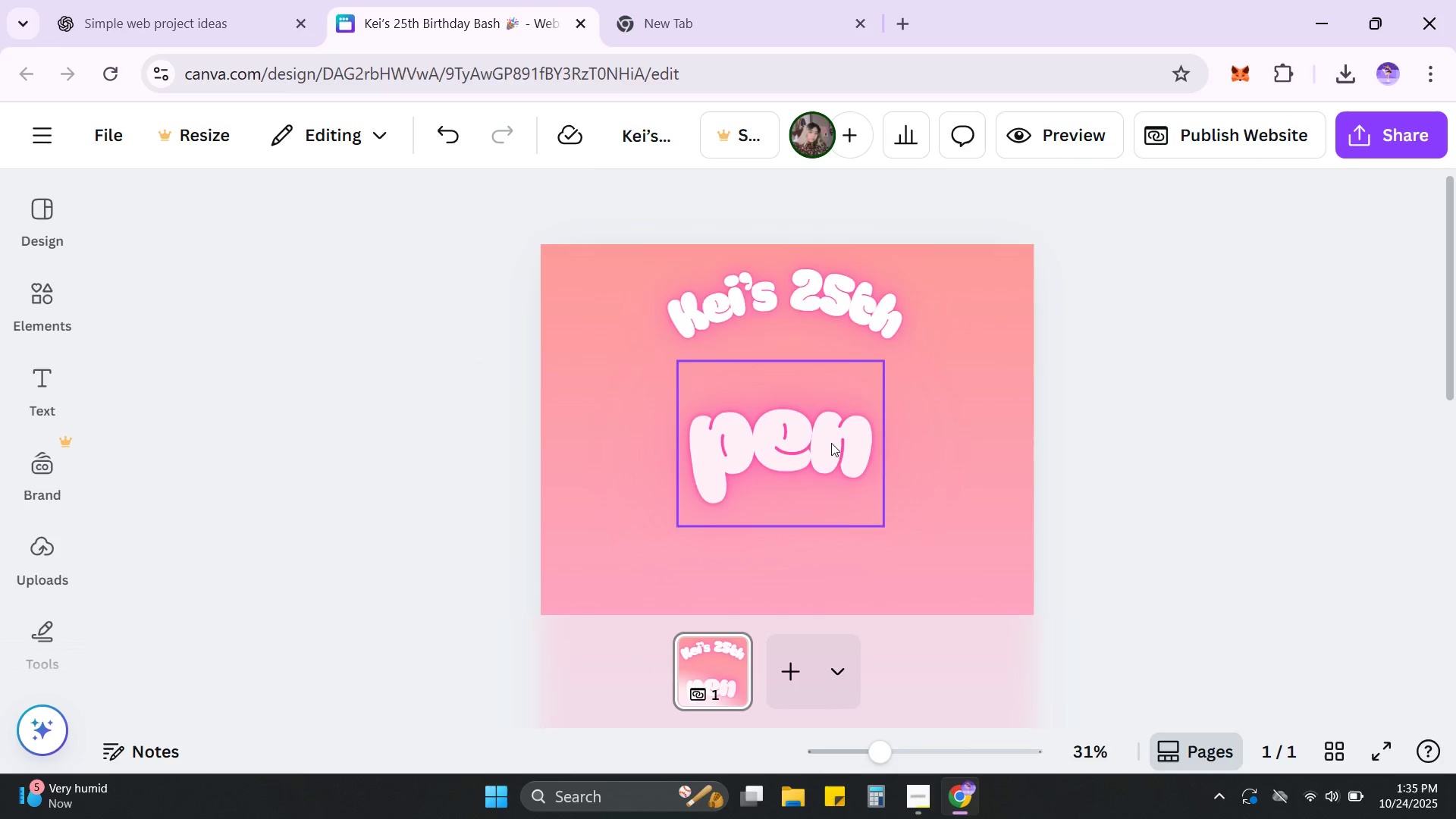 
left_click([831, 443])
 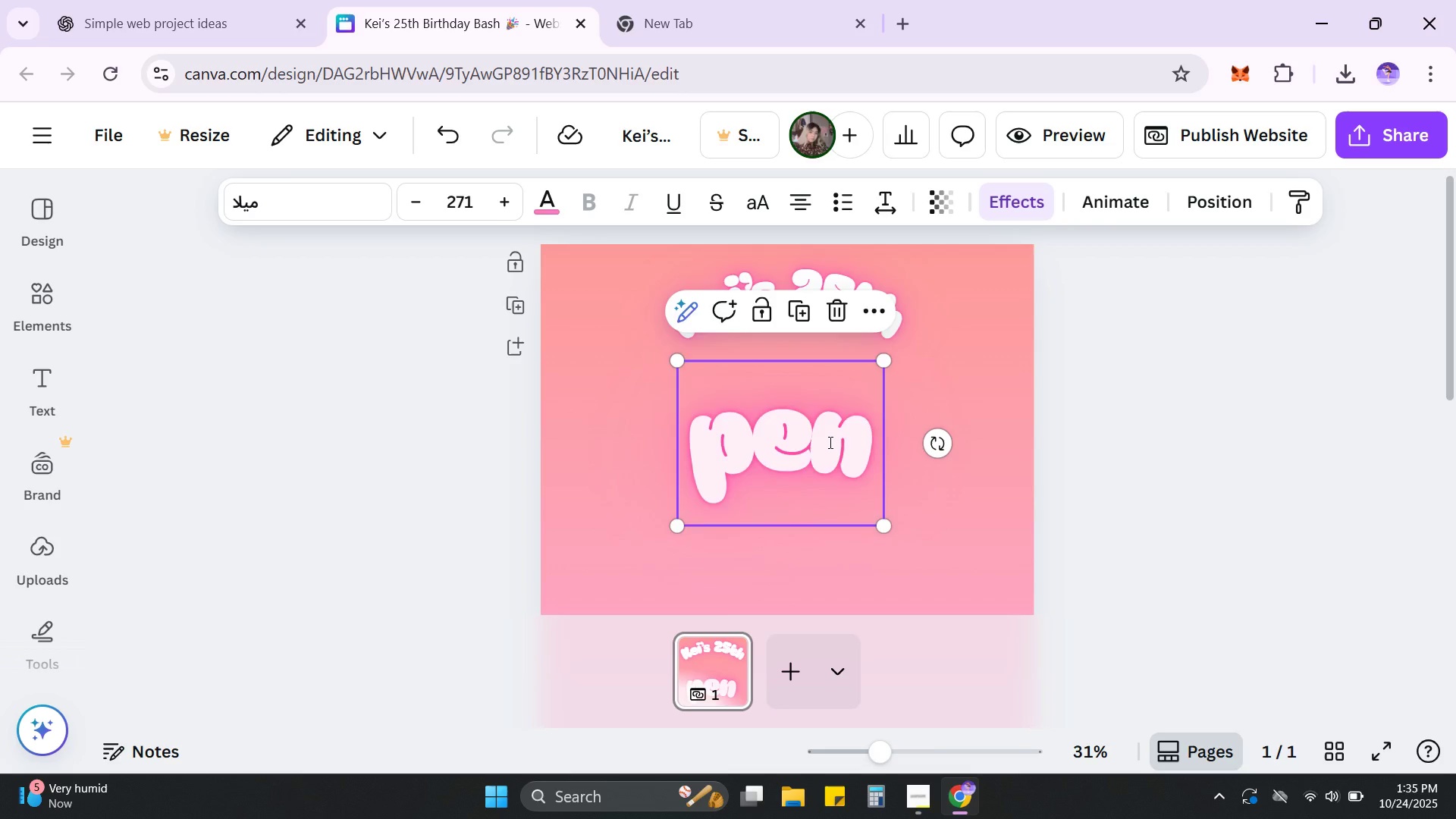 
double_click([829, 442])
 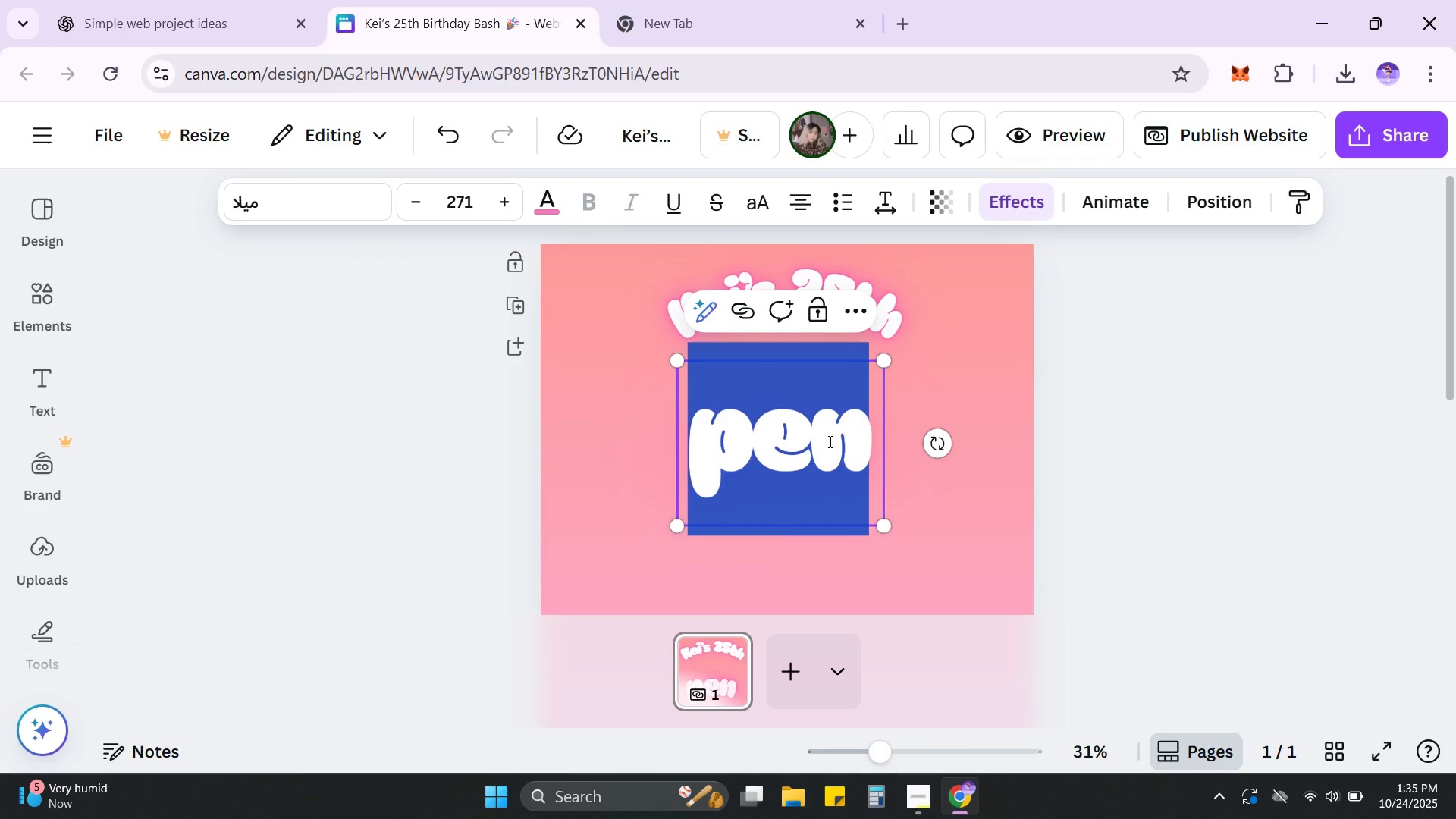 
type(Birtj)
key(Backspace)
type(hday Bash )
 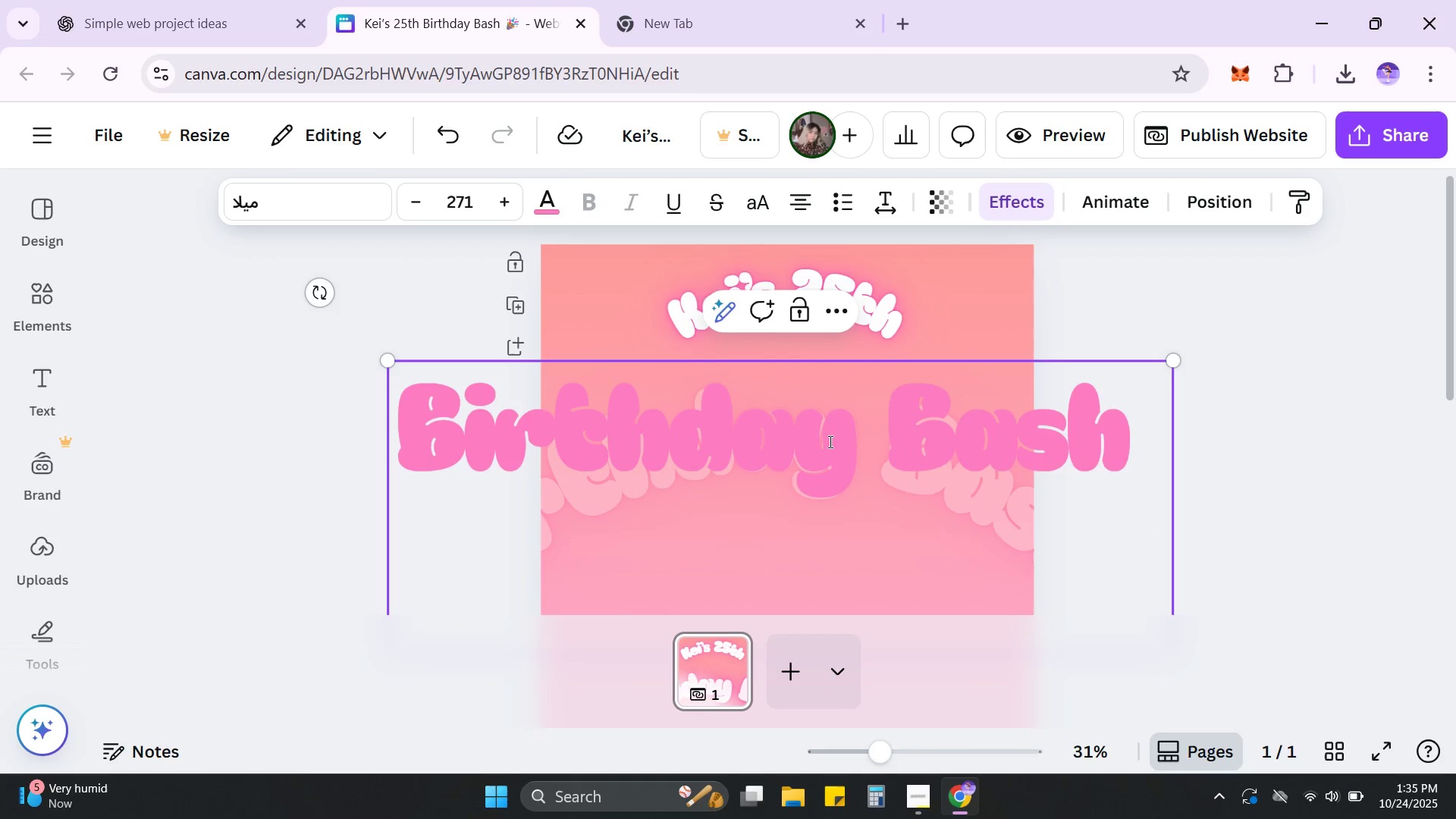 
left_click([1210, 306])
 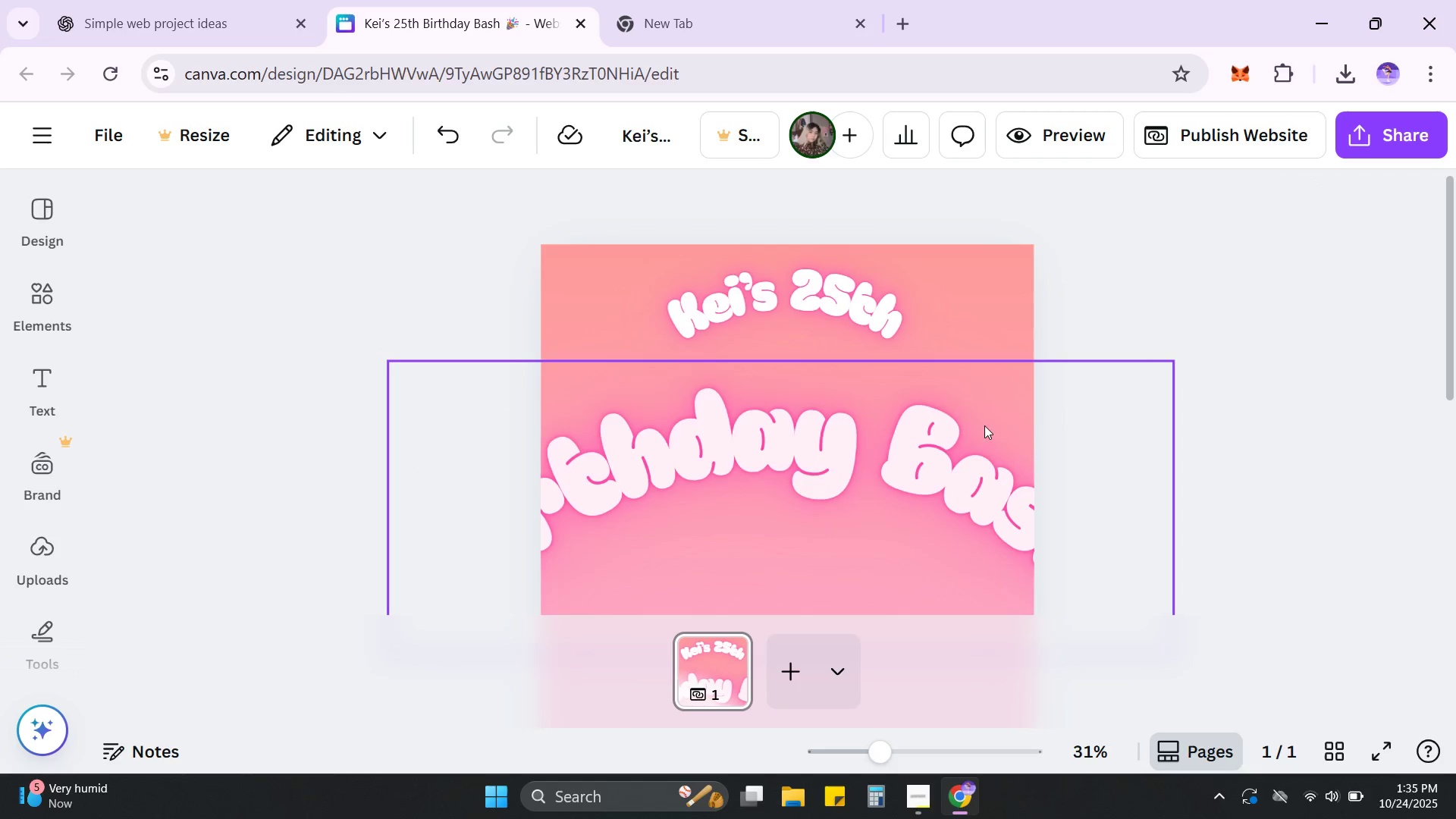 
left_click([980, 433])
 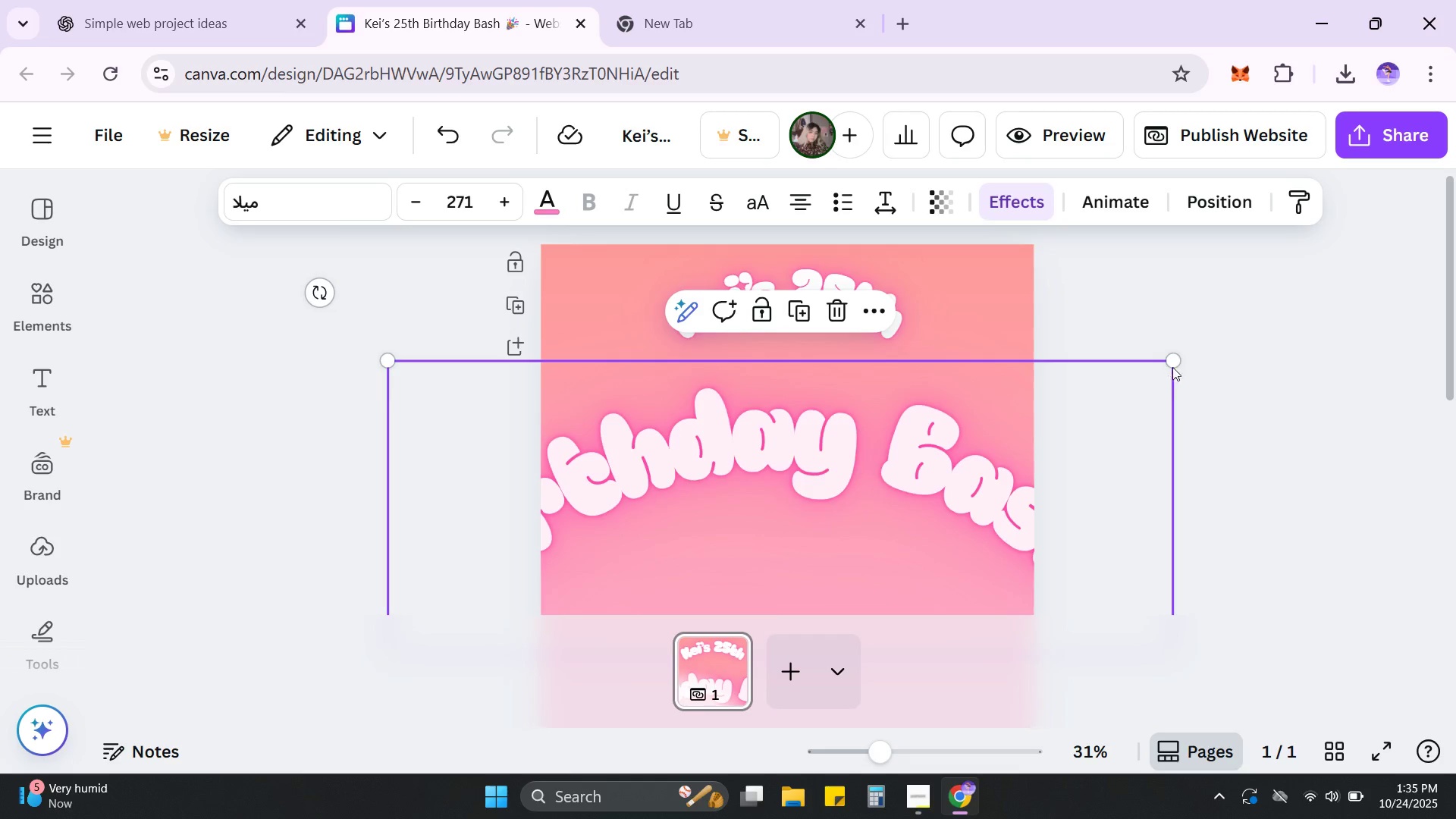 
left_click_drag(start_coordinate=[1173, 363], to_coordinate=[918, 440])
 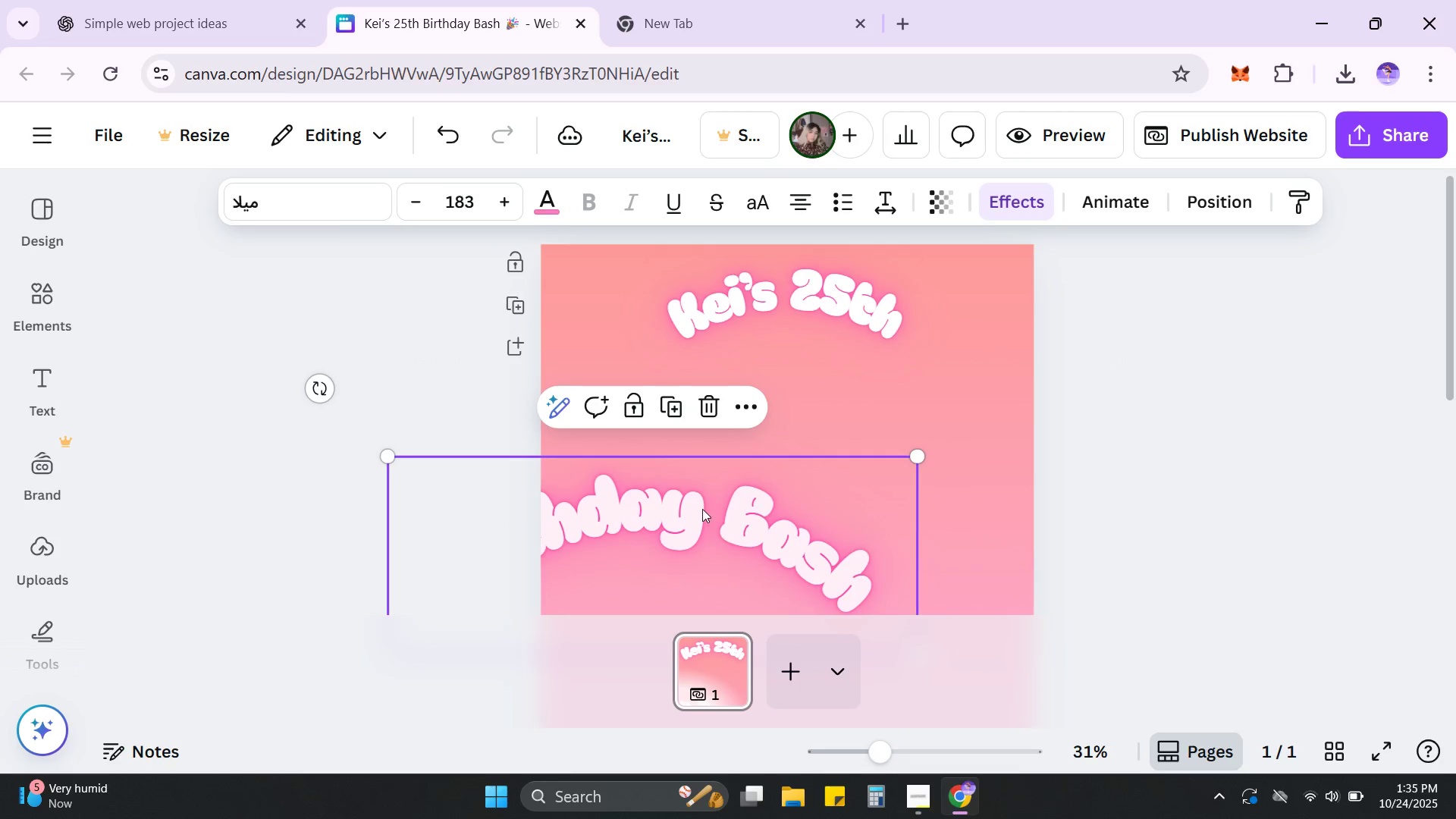 
left_click_drag(start_coordinate=[702, 513], to_coordinate=[856, 352])
 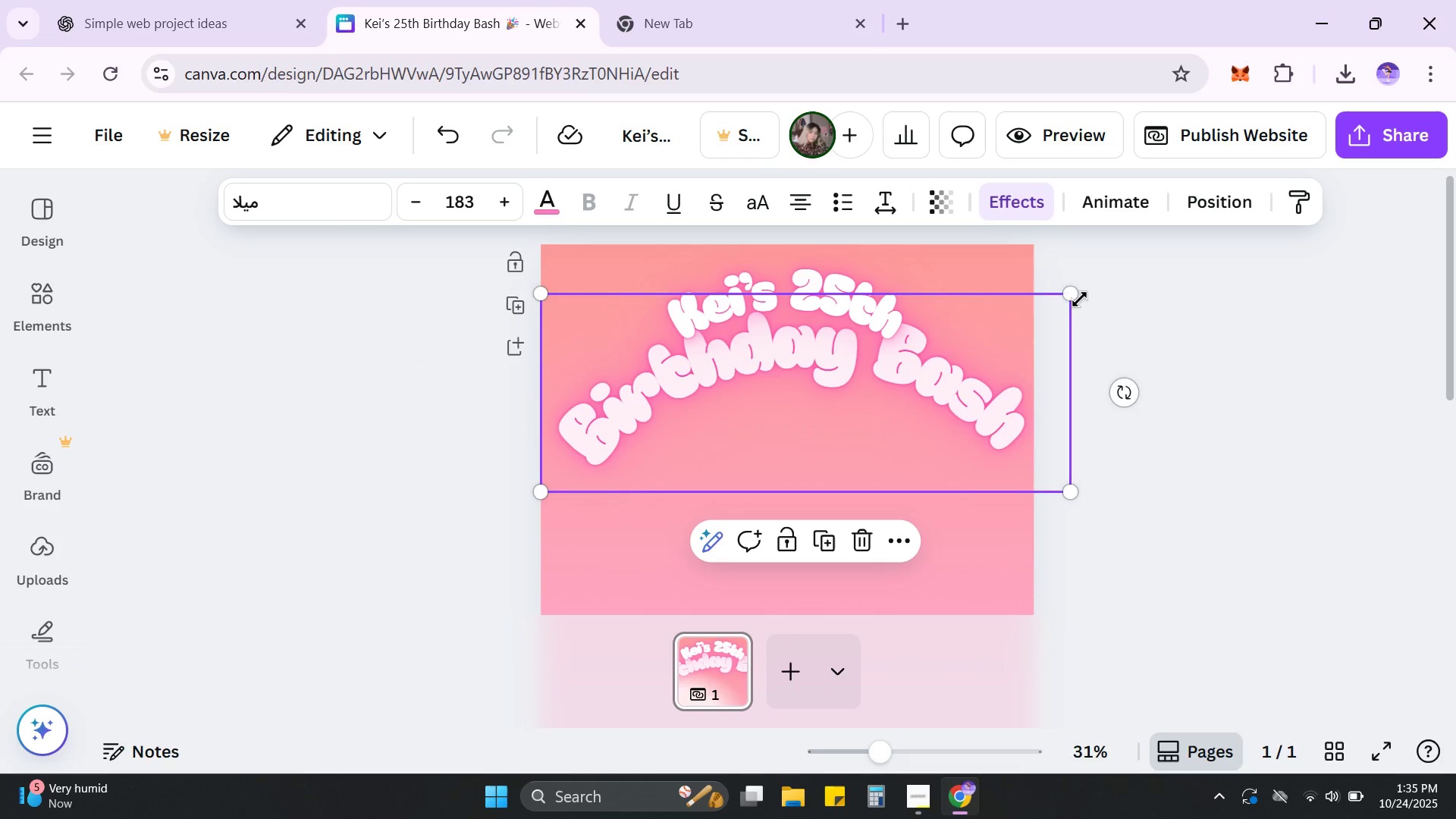 
left_click_drag(start_coordinate=[1079, 299], to_coordinate=[986, 346])
 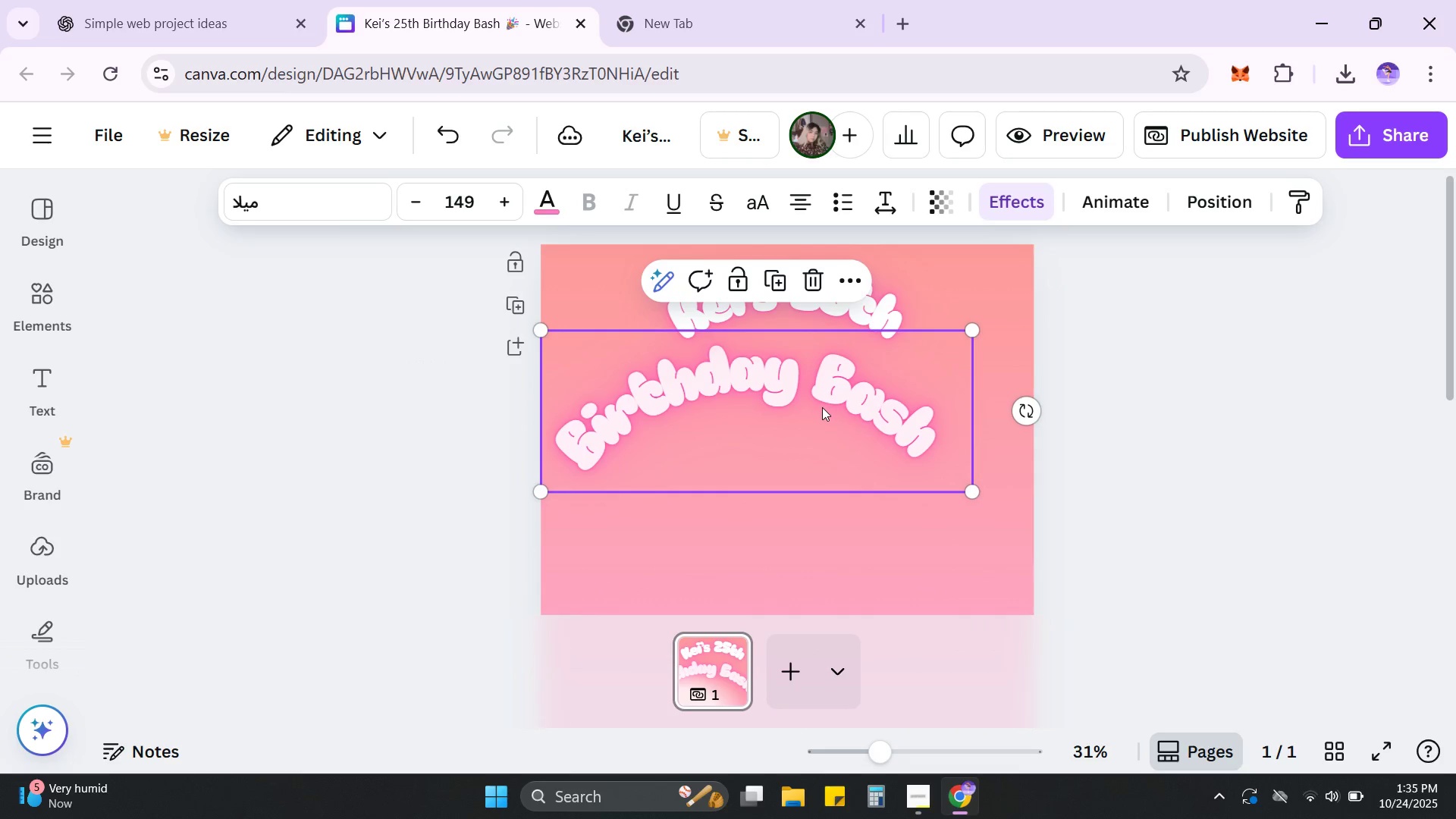 
left_click_drag(start_coordinate=[822, 407], to_coordinate=[855, 389])
 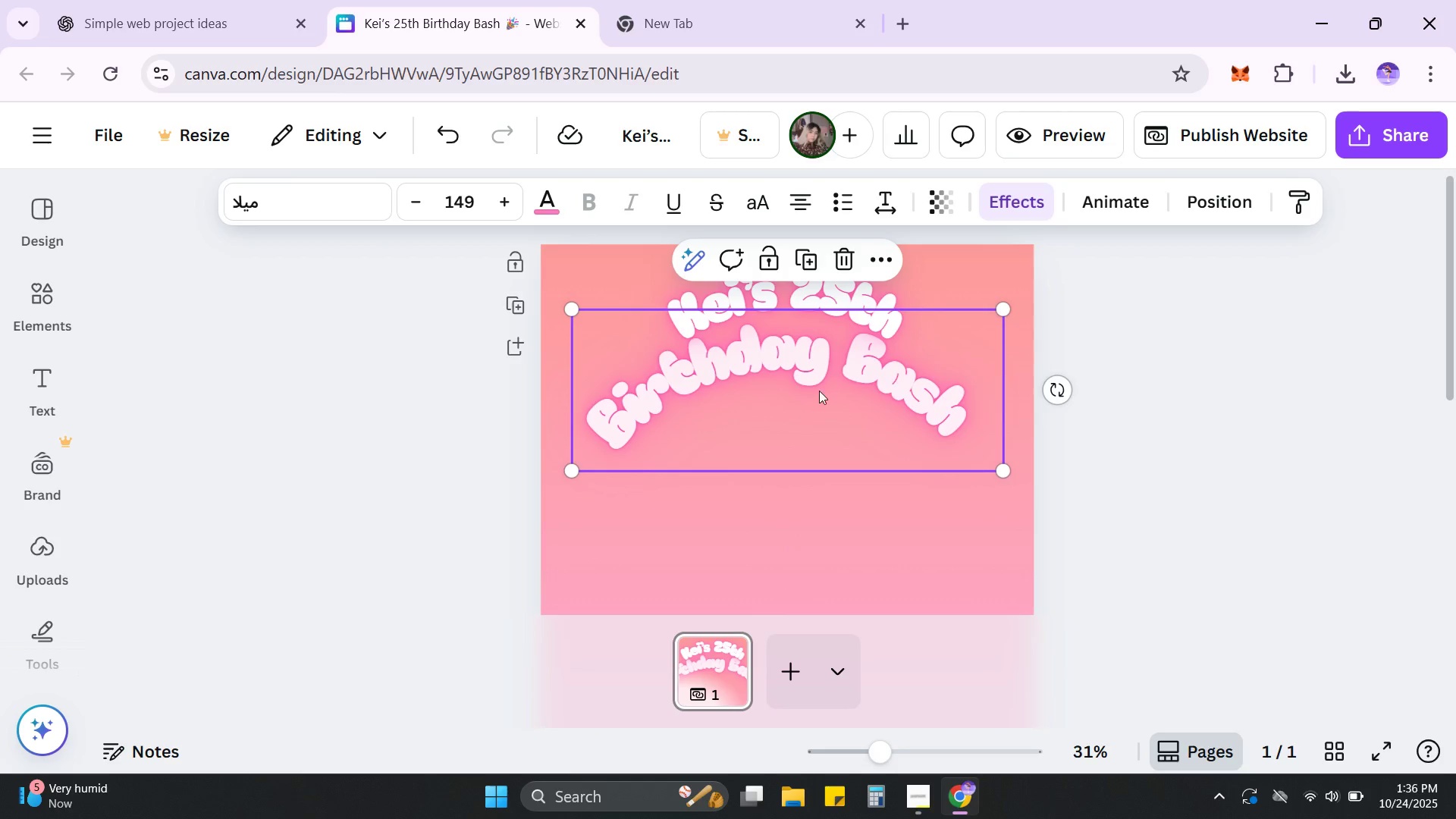 
left_click_drag(start_coordinate=[819, 391], to_coordinate=[824, 384])
 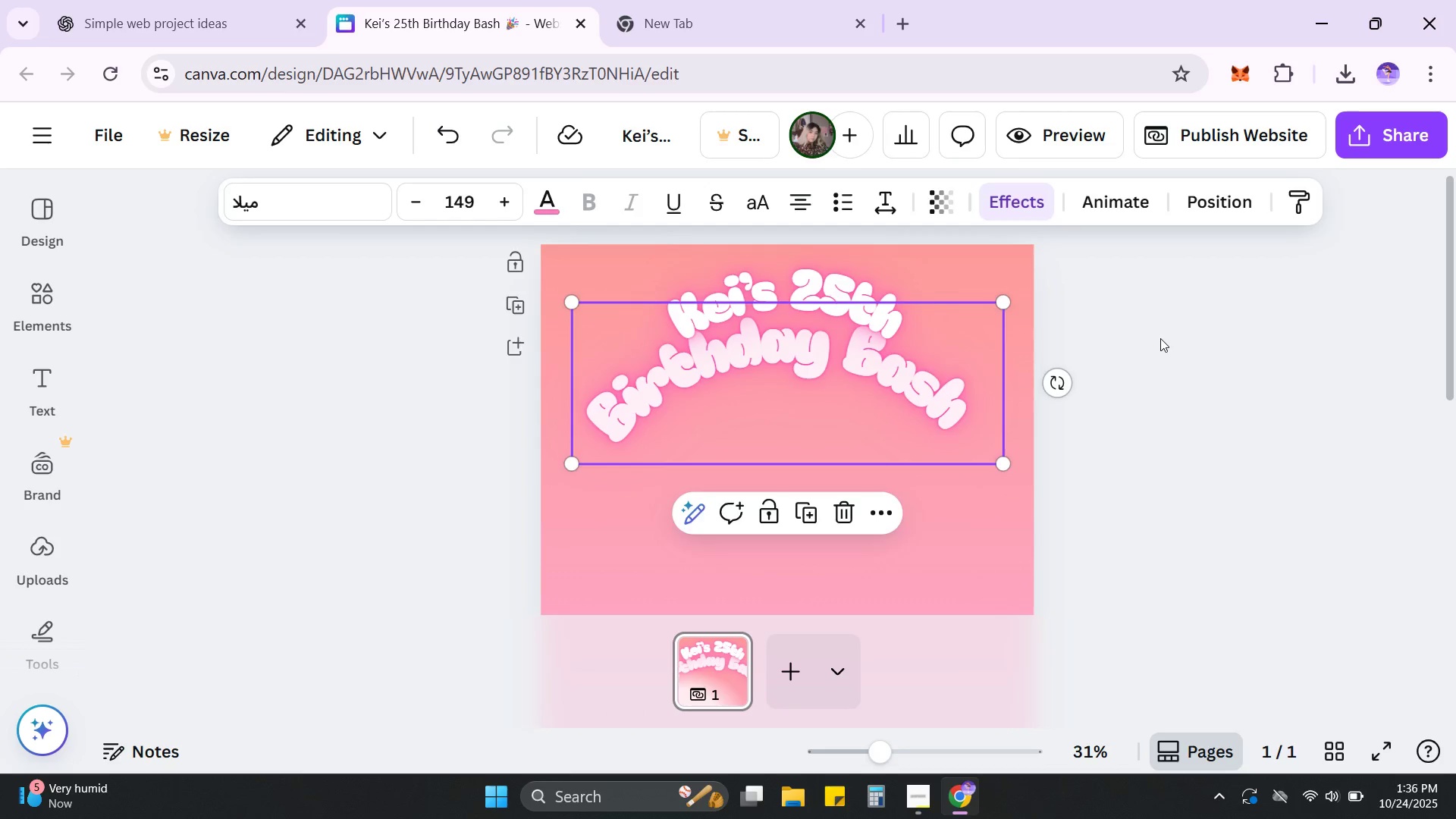 
left_click([1160, 338])
 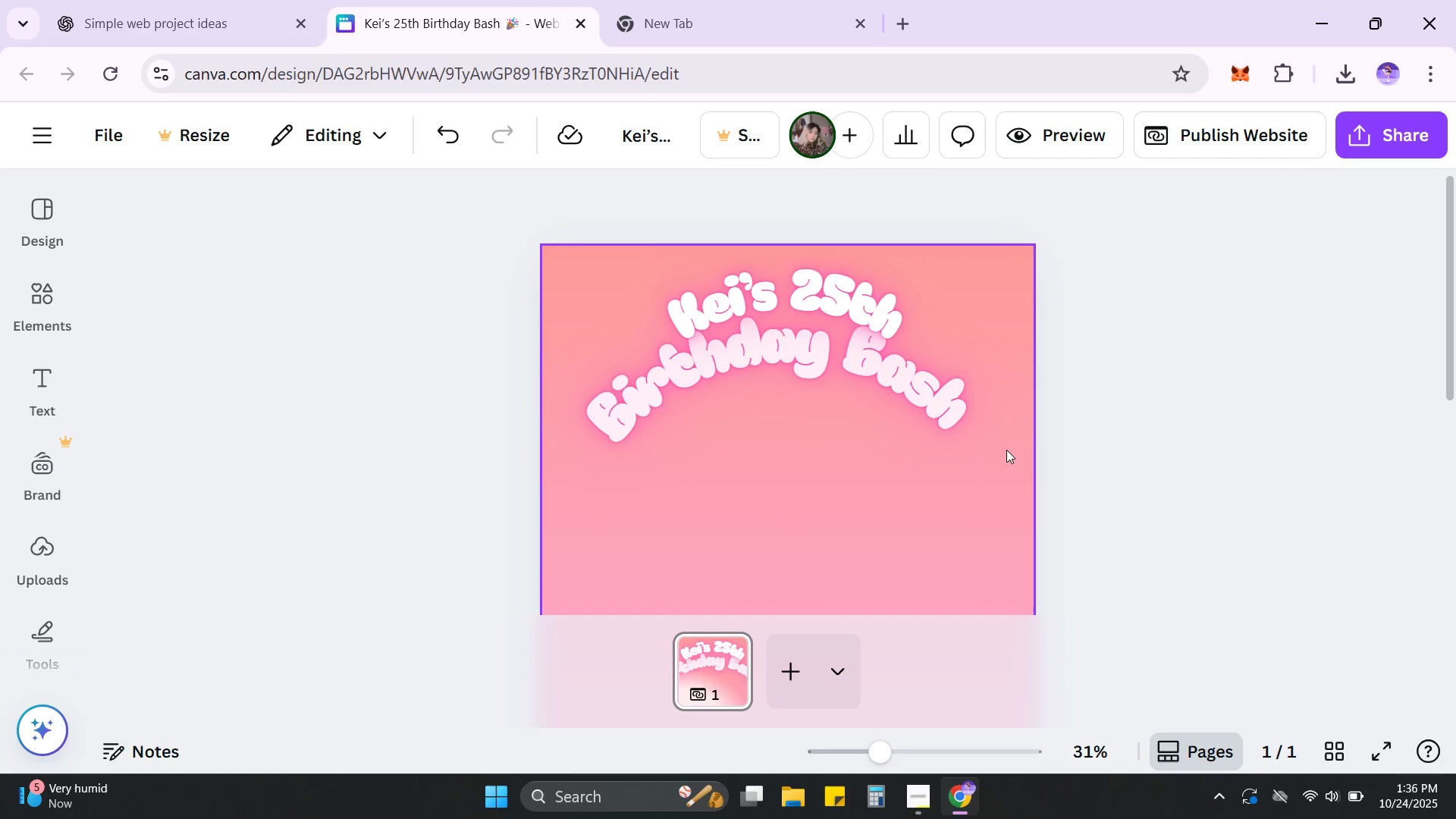 
left_click([899, 387])
 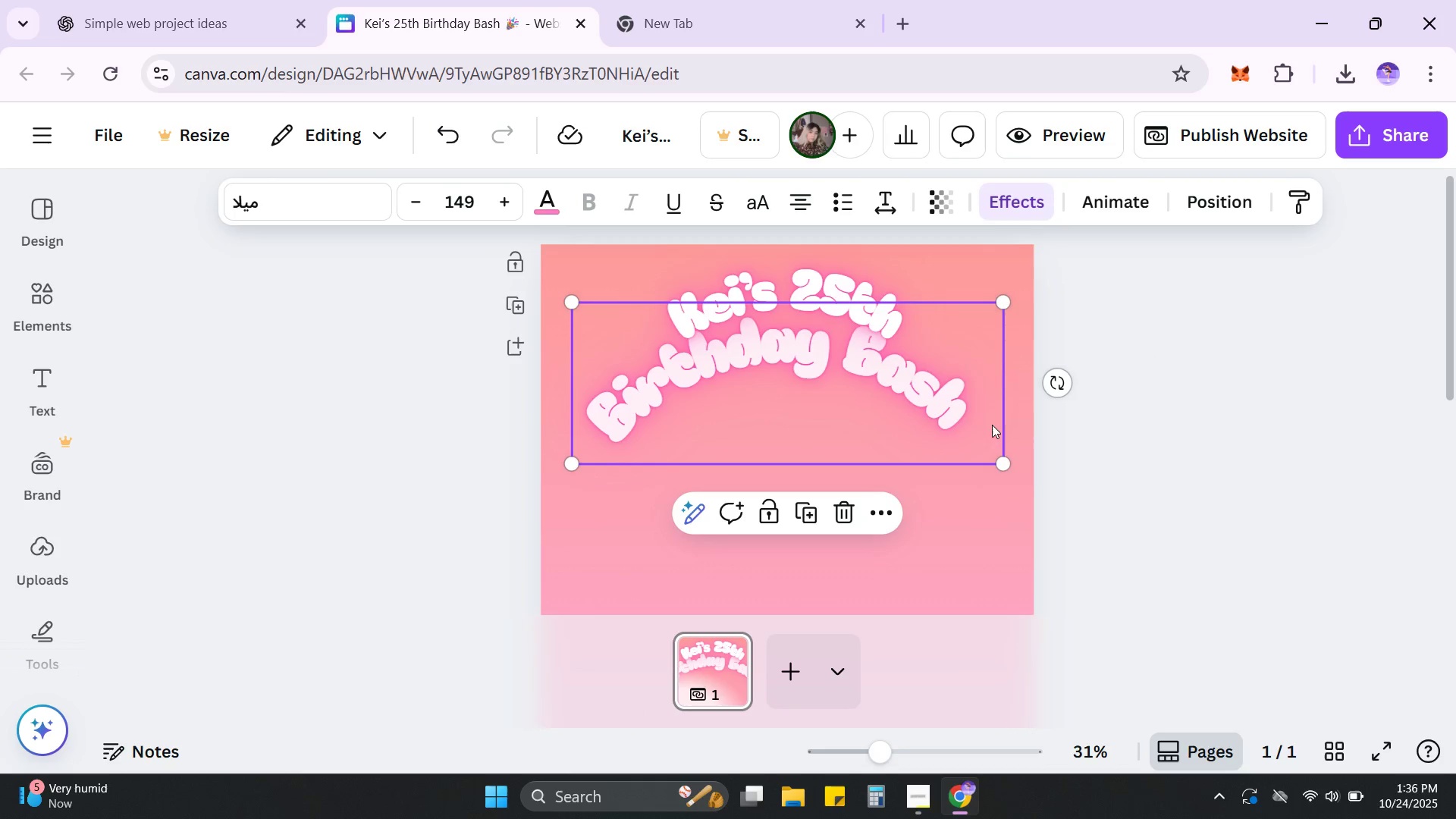 
left_click([992, 403])
 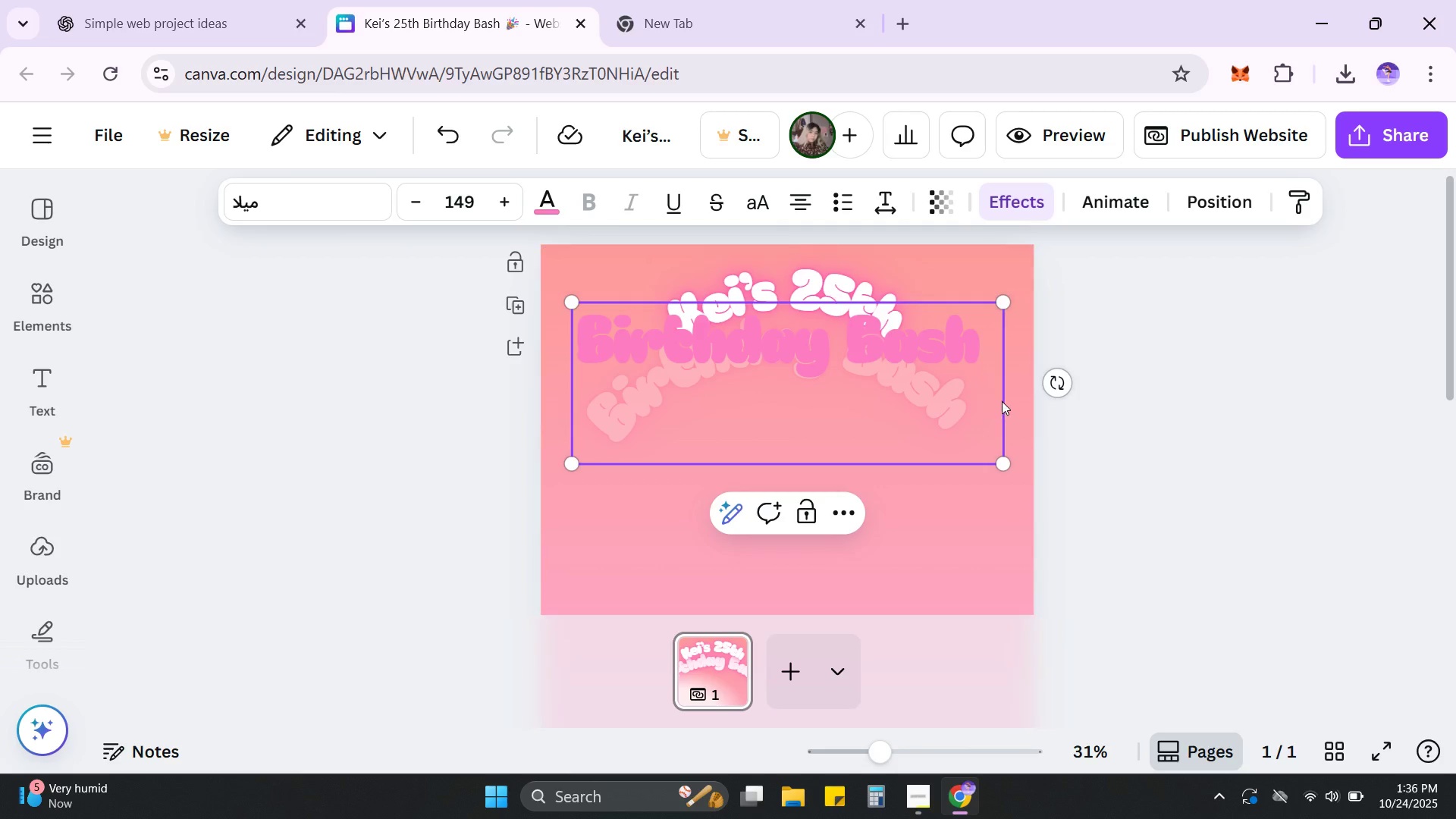 
left_click([997, 362])
 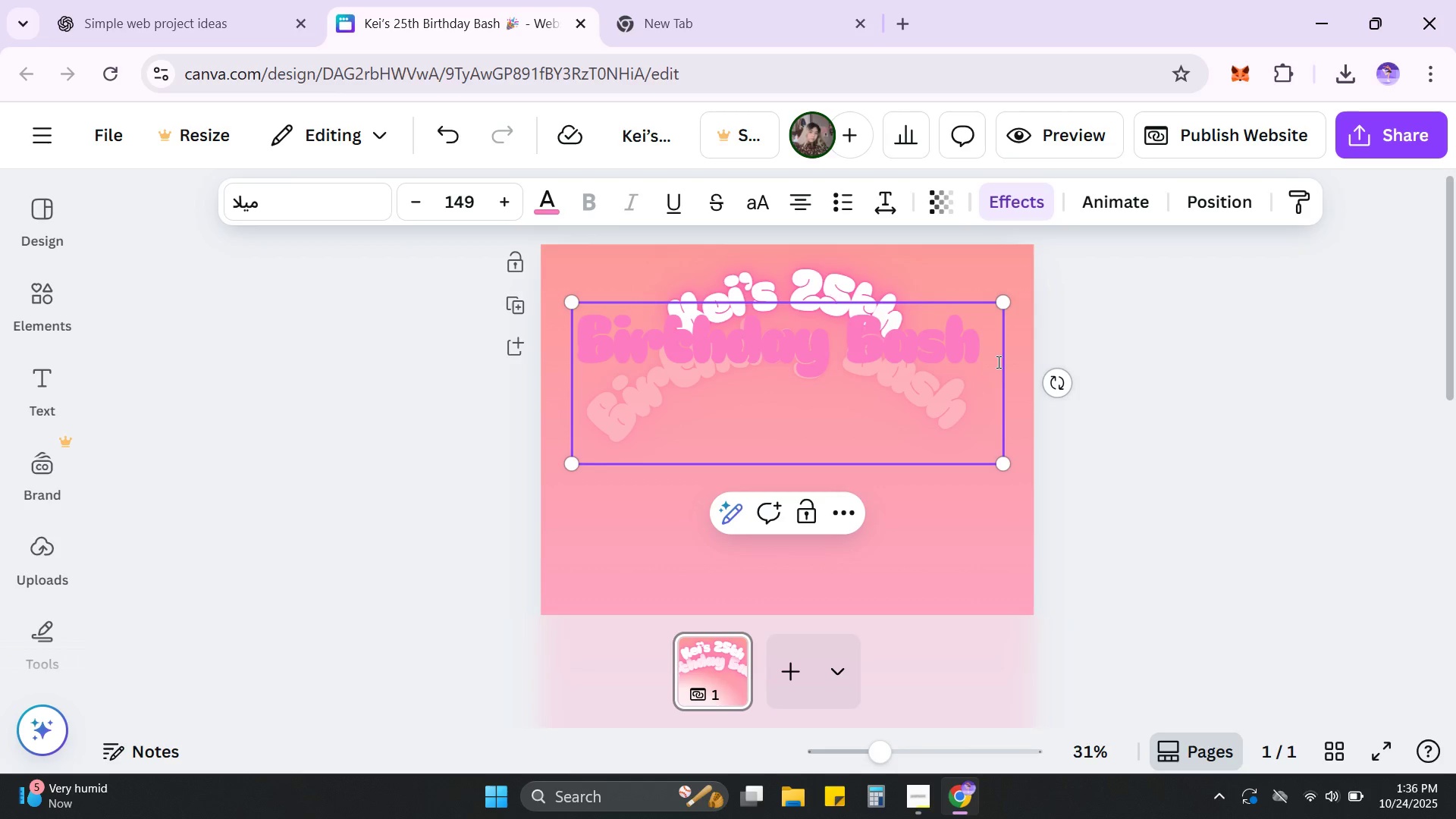 
left_click([997, 362])
 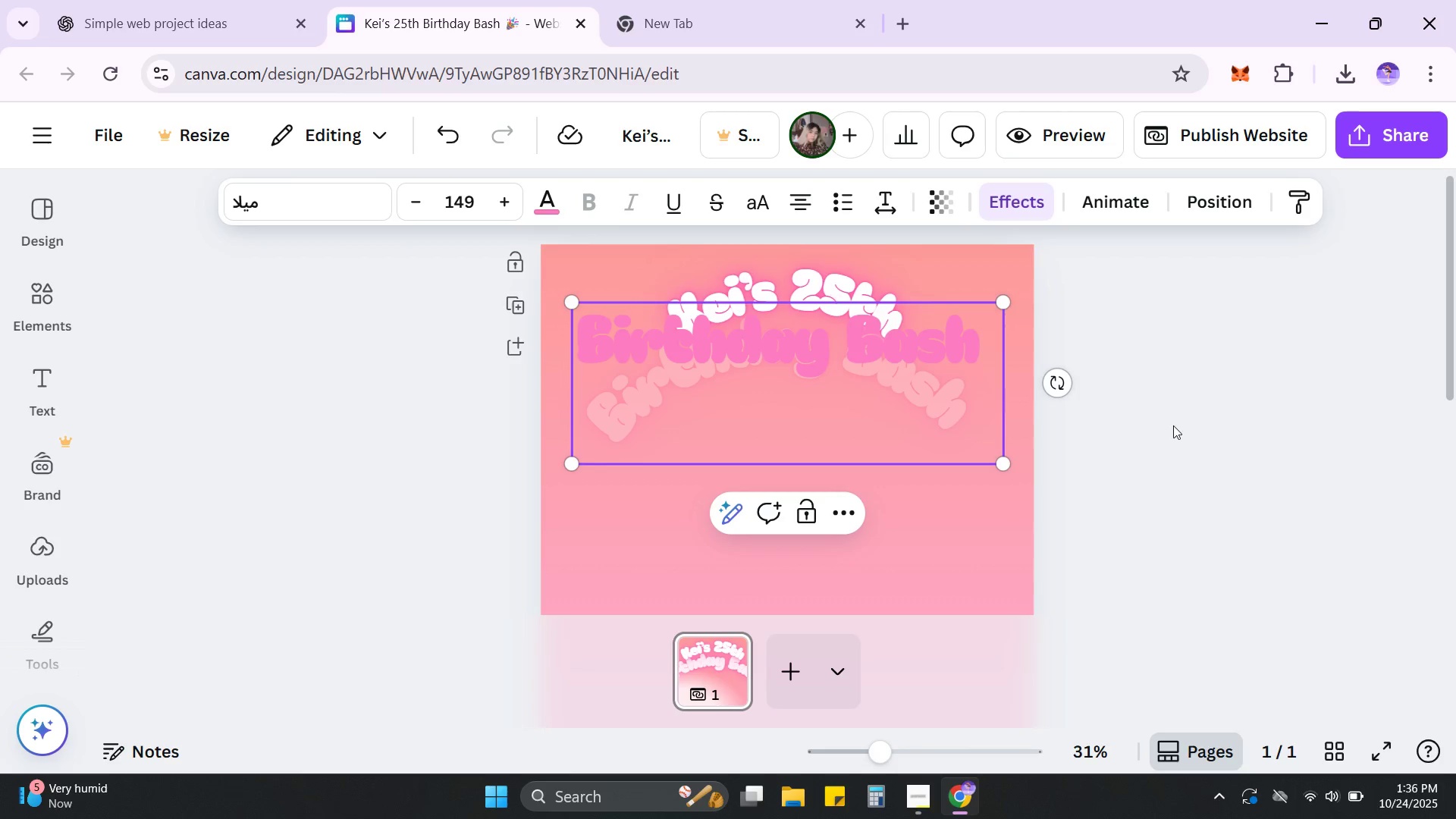 
left_click([1173, 425])
 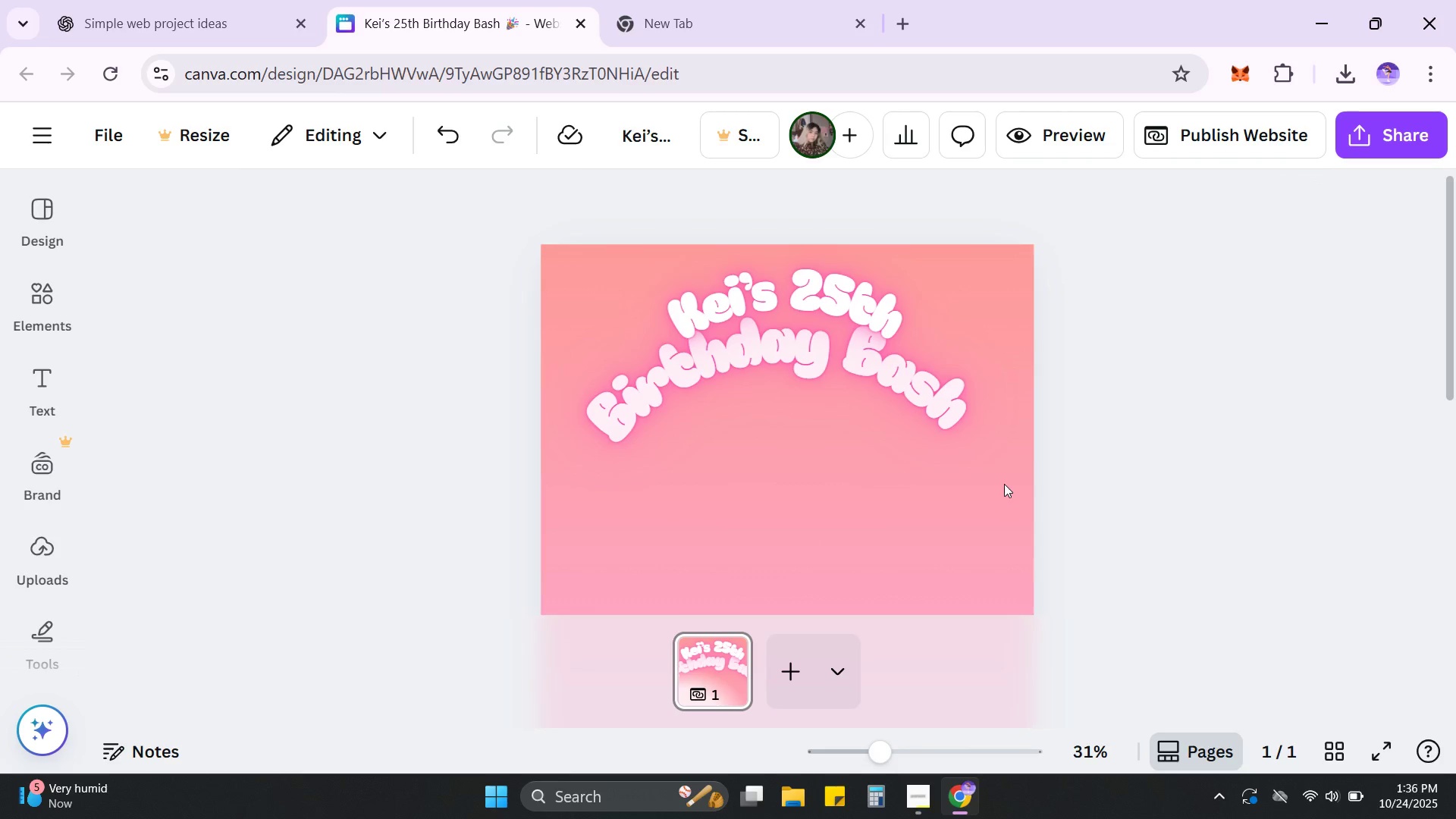 
left_click([786, 335])
 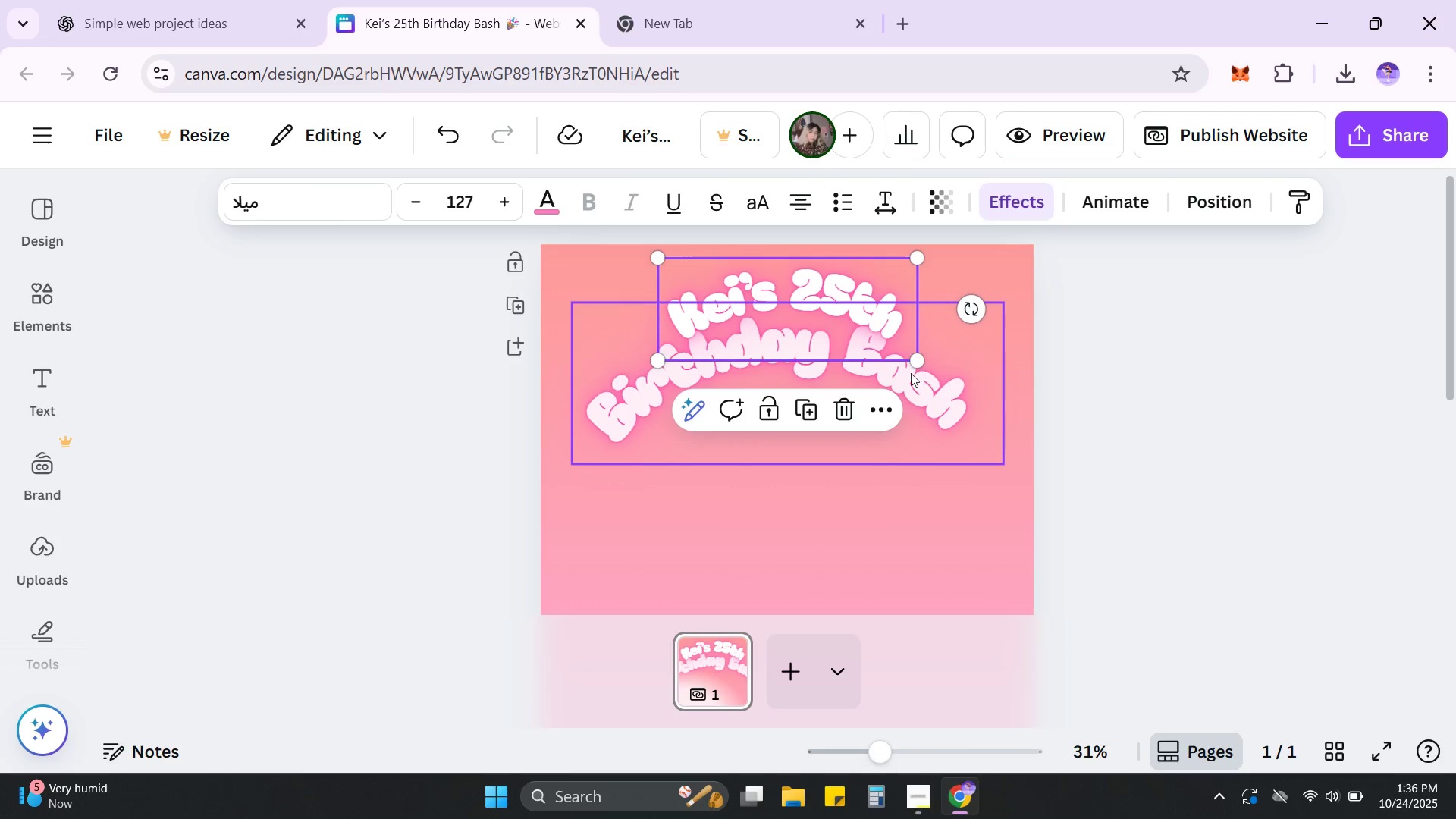 
left_click([922, 373])
 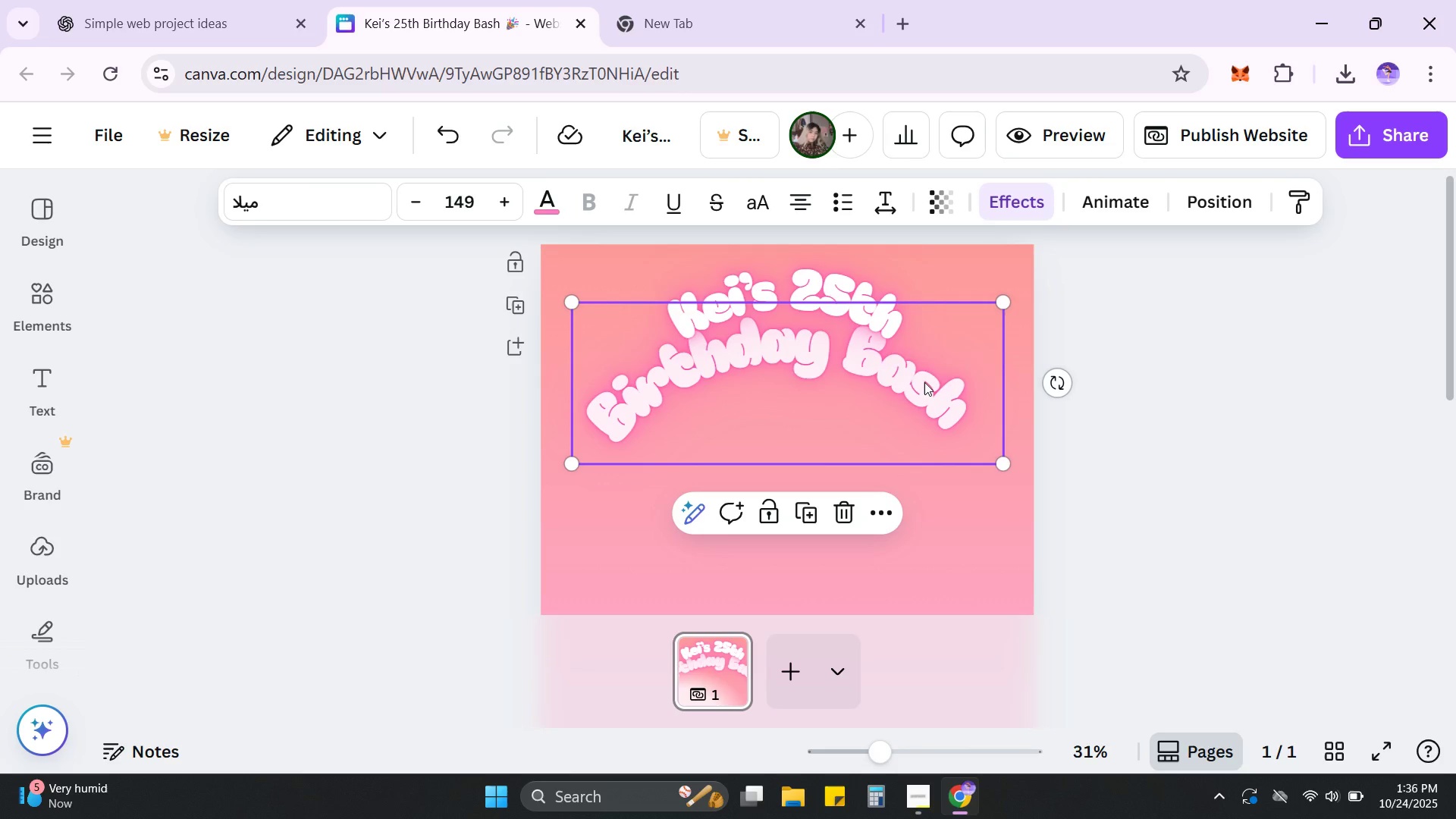 
left_click_drag(start_coordinate=[924, 382], to_coordinate=[962, 406])
 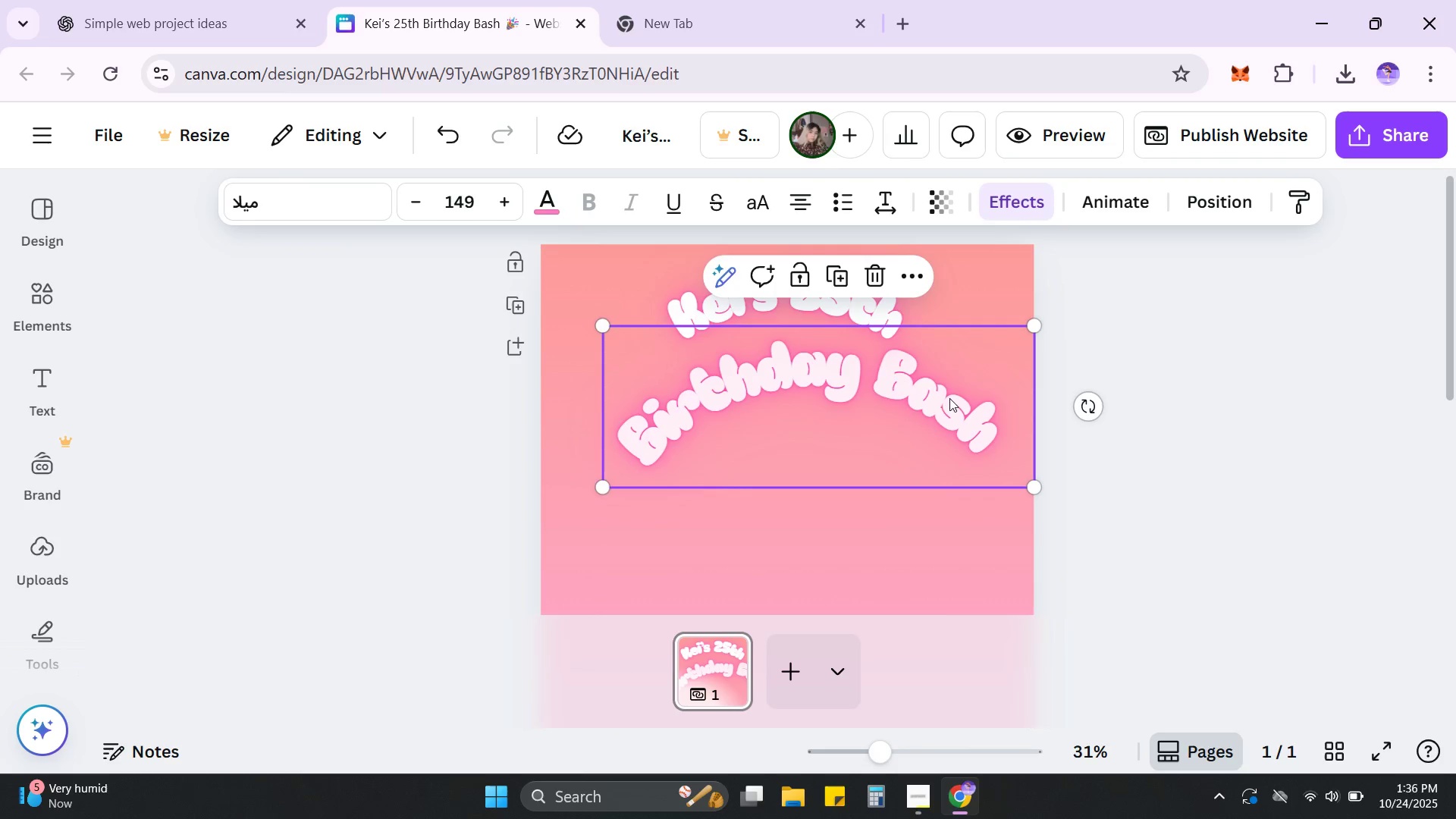 
left_click_drag(start_coordinate=[947, 397], to_coordinate=[919, 392])
 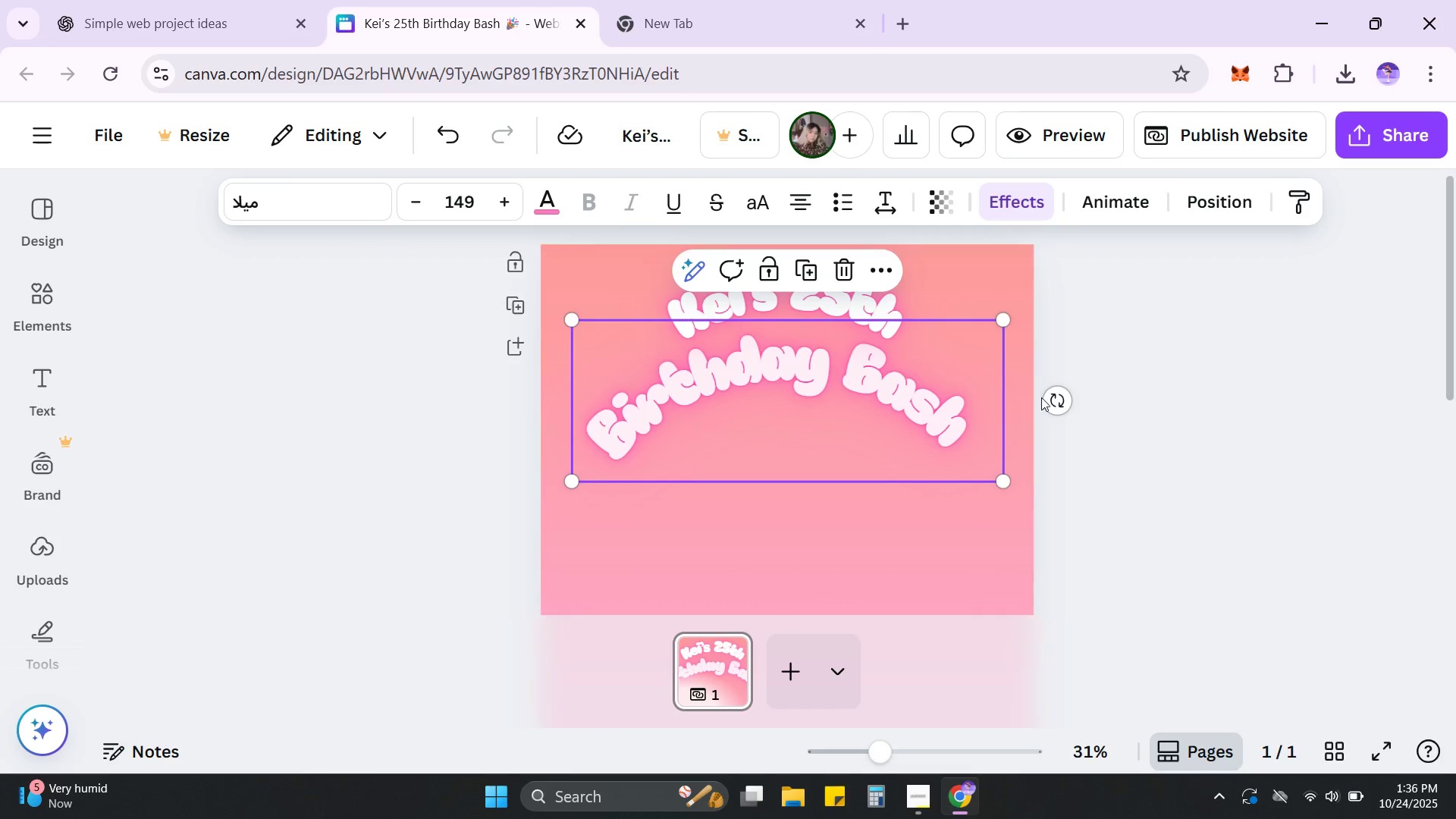 
left_click_drag(start_coordinate=[1052, 399], to_coordinate=[1053, 411])
 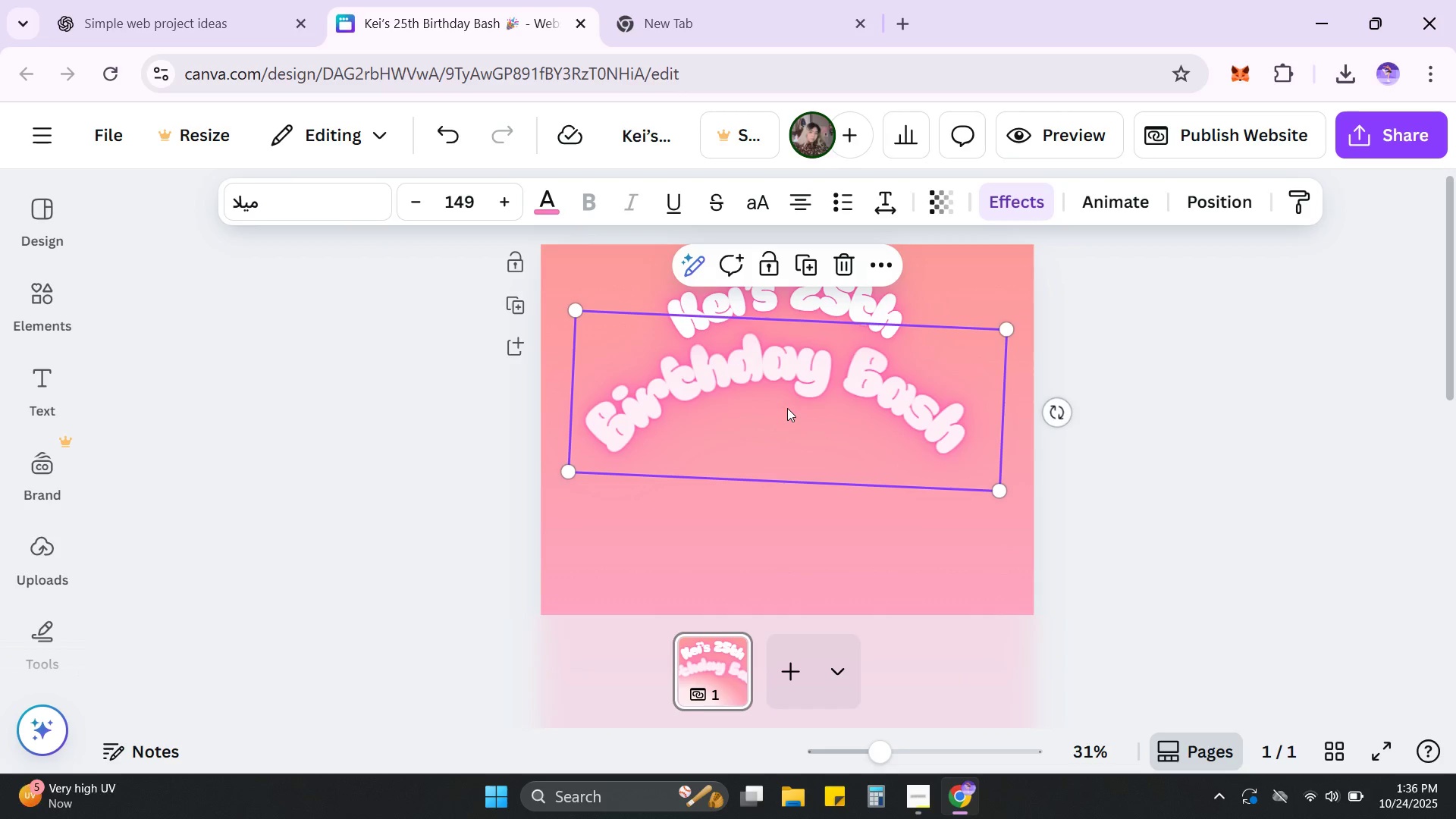 
left_click_drag(start_coordinate=[787, 408], to_coordinate=[792, 400])
 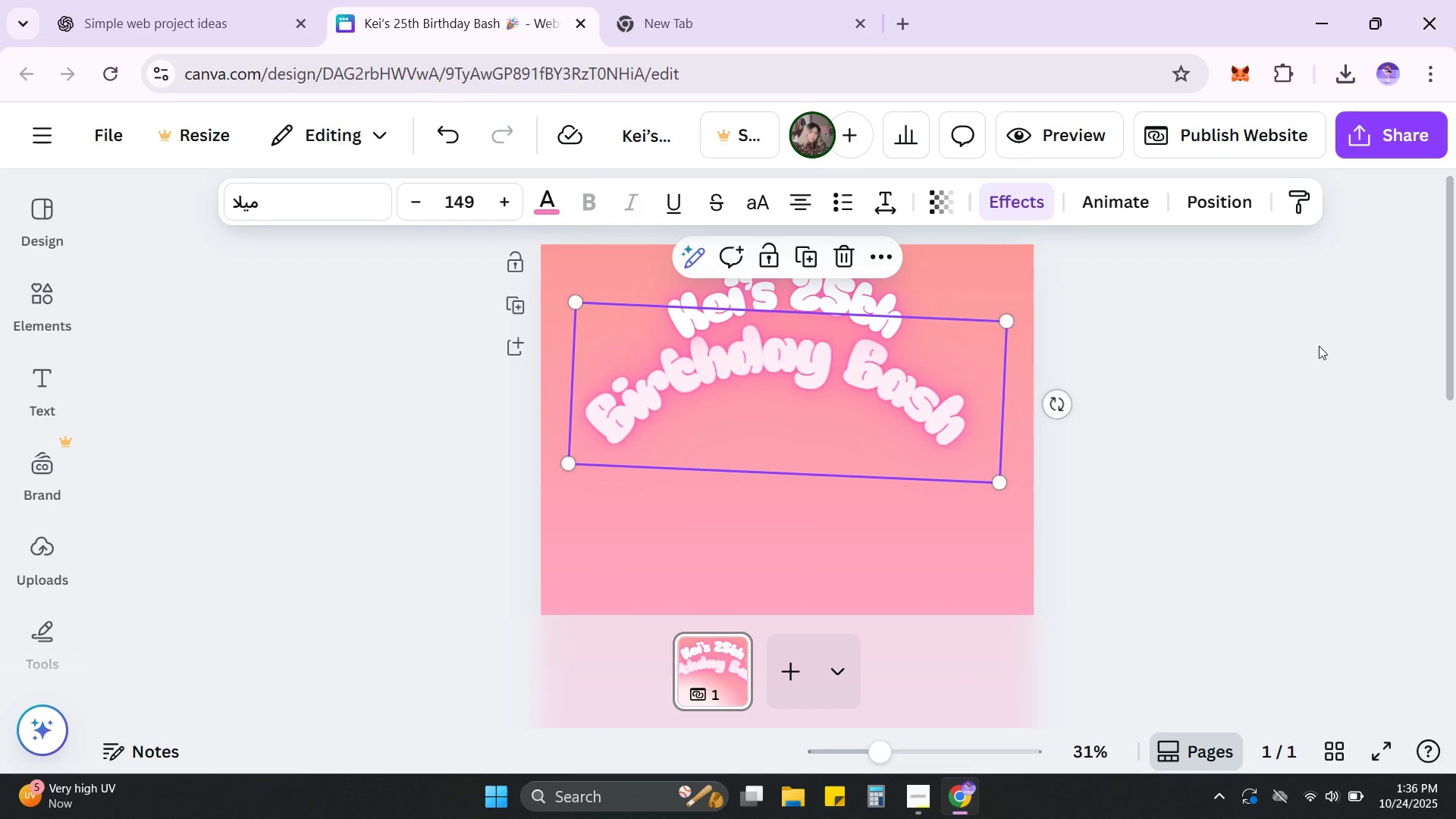 
left_click([1319, 346])
 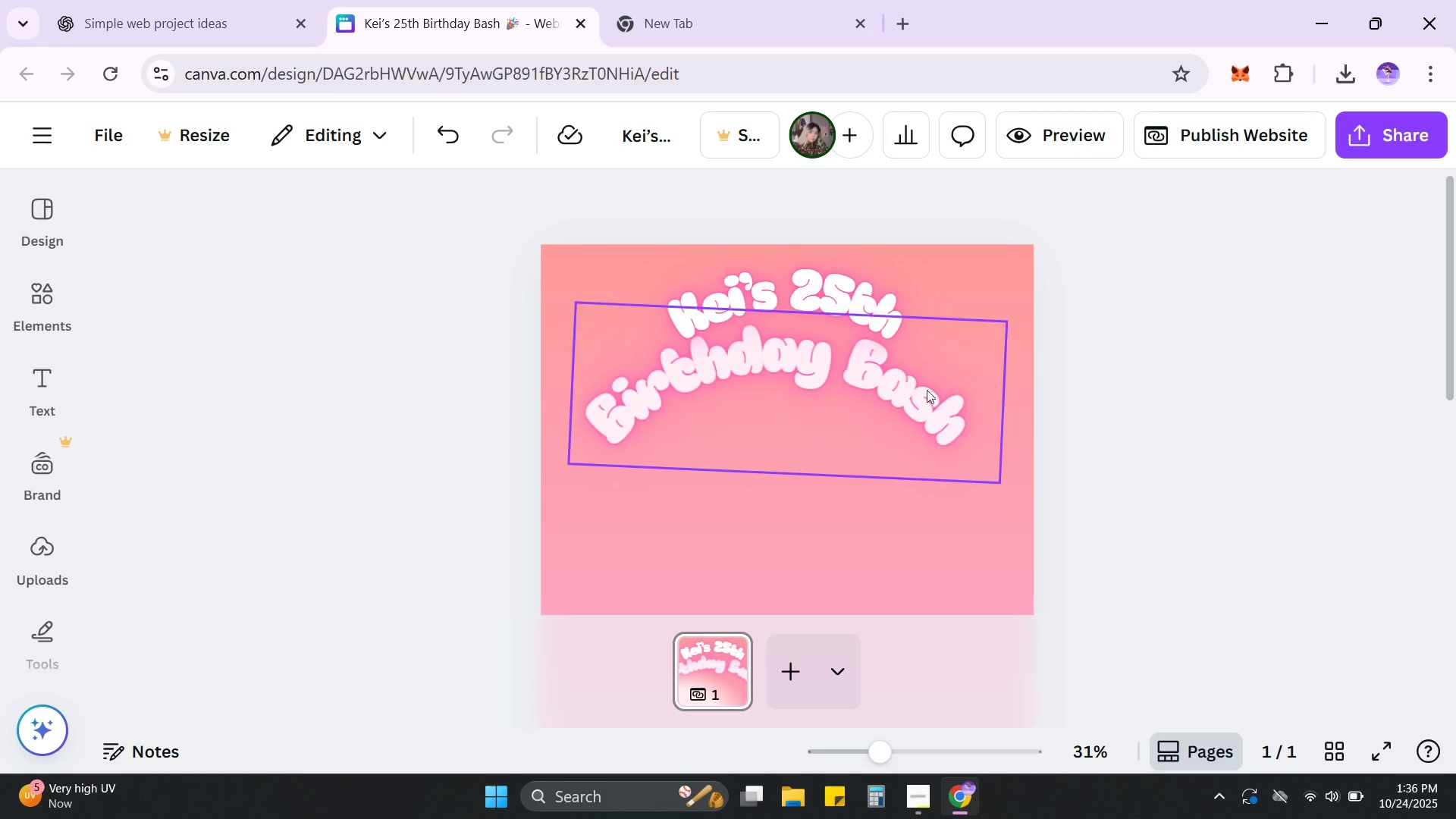 
left_click([849, 397])
 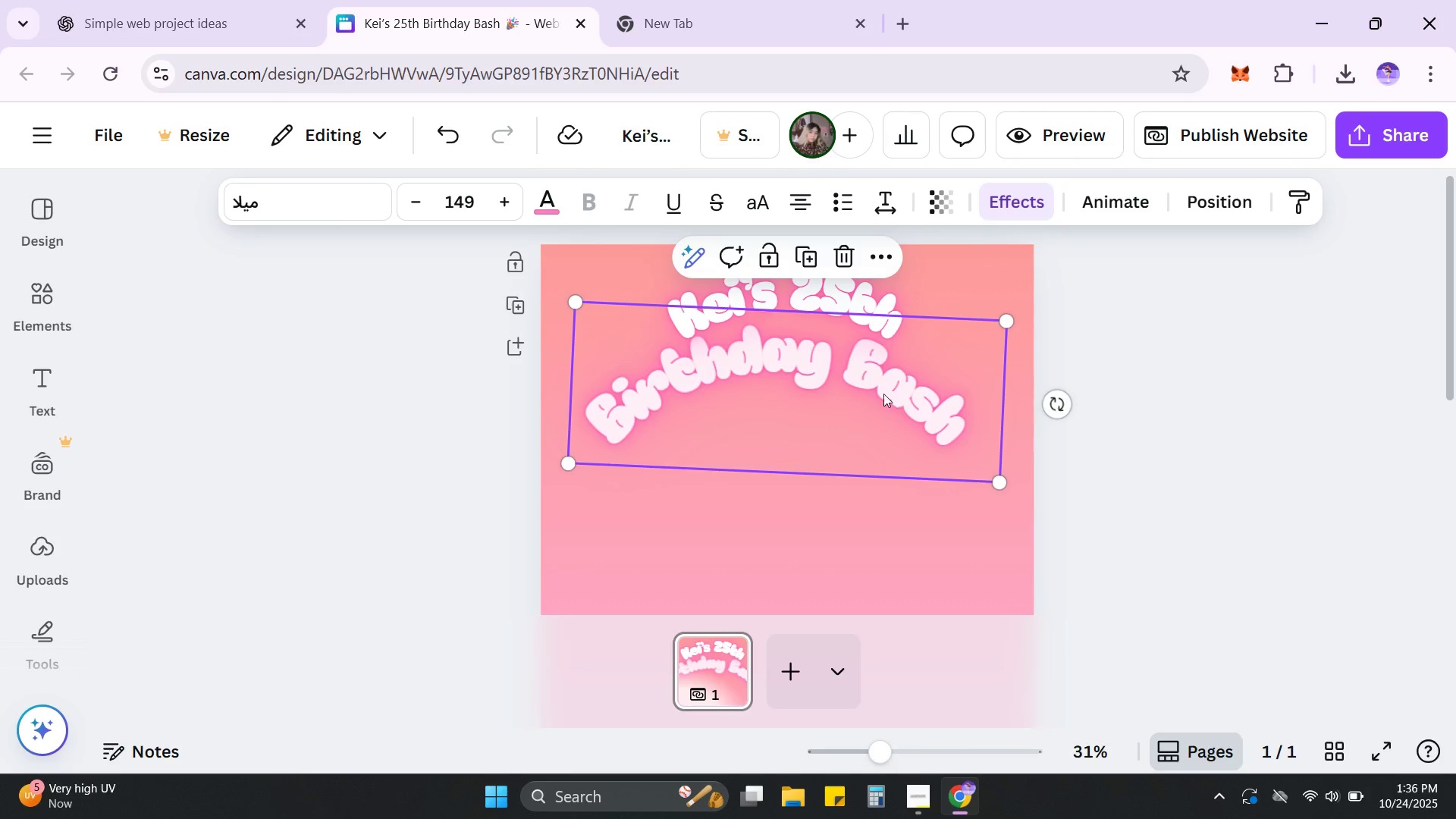 
left_click_drag(start_coordinate=[883, 394], to_coordinate=[903, 394])
 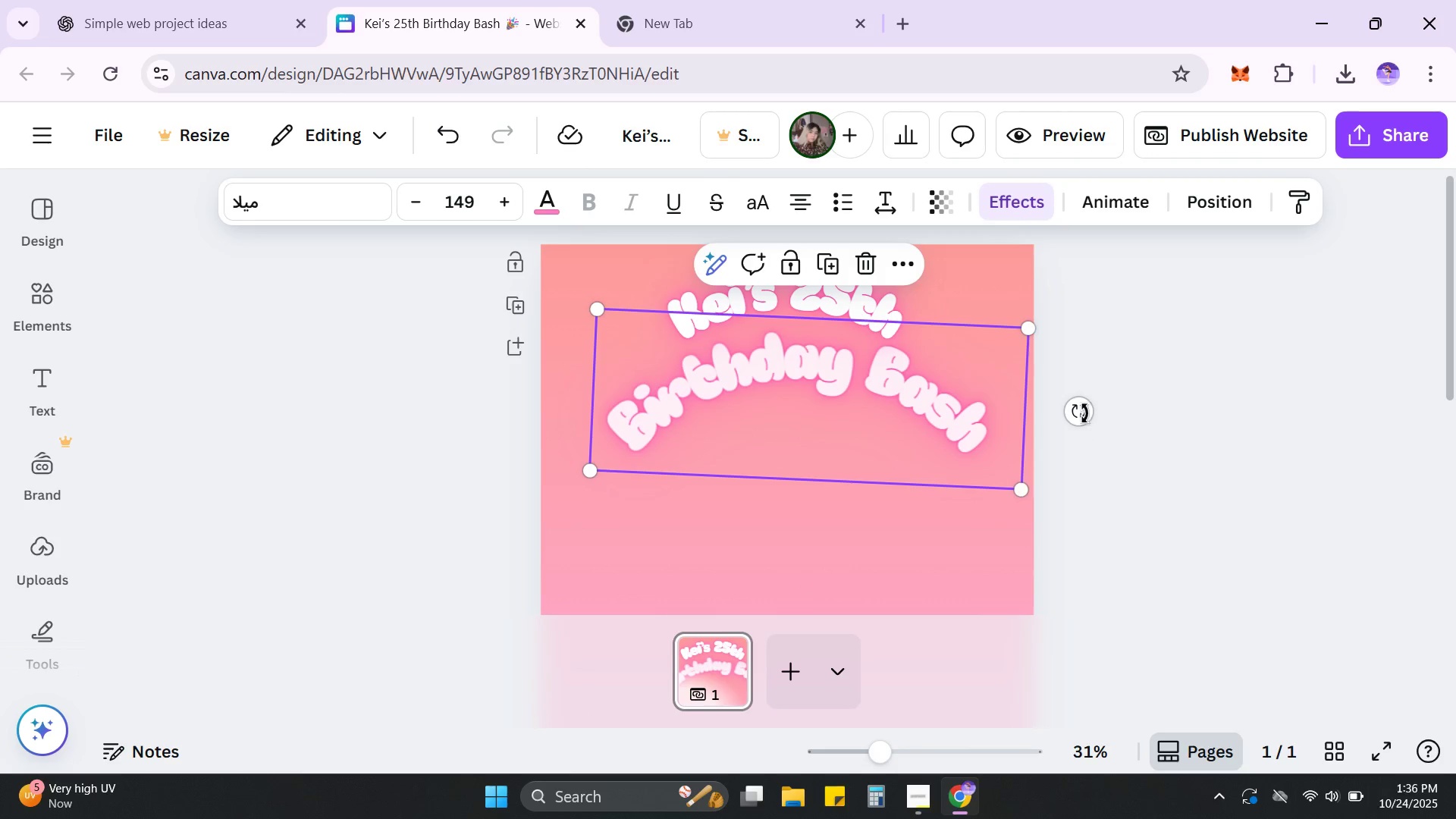 
left_click_drag(start_coordinate=[1086, 412], to_coordinate=[1082, 433])
 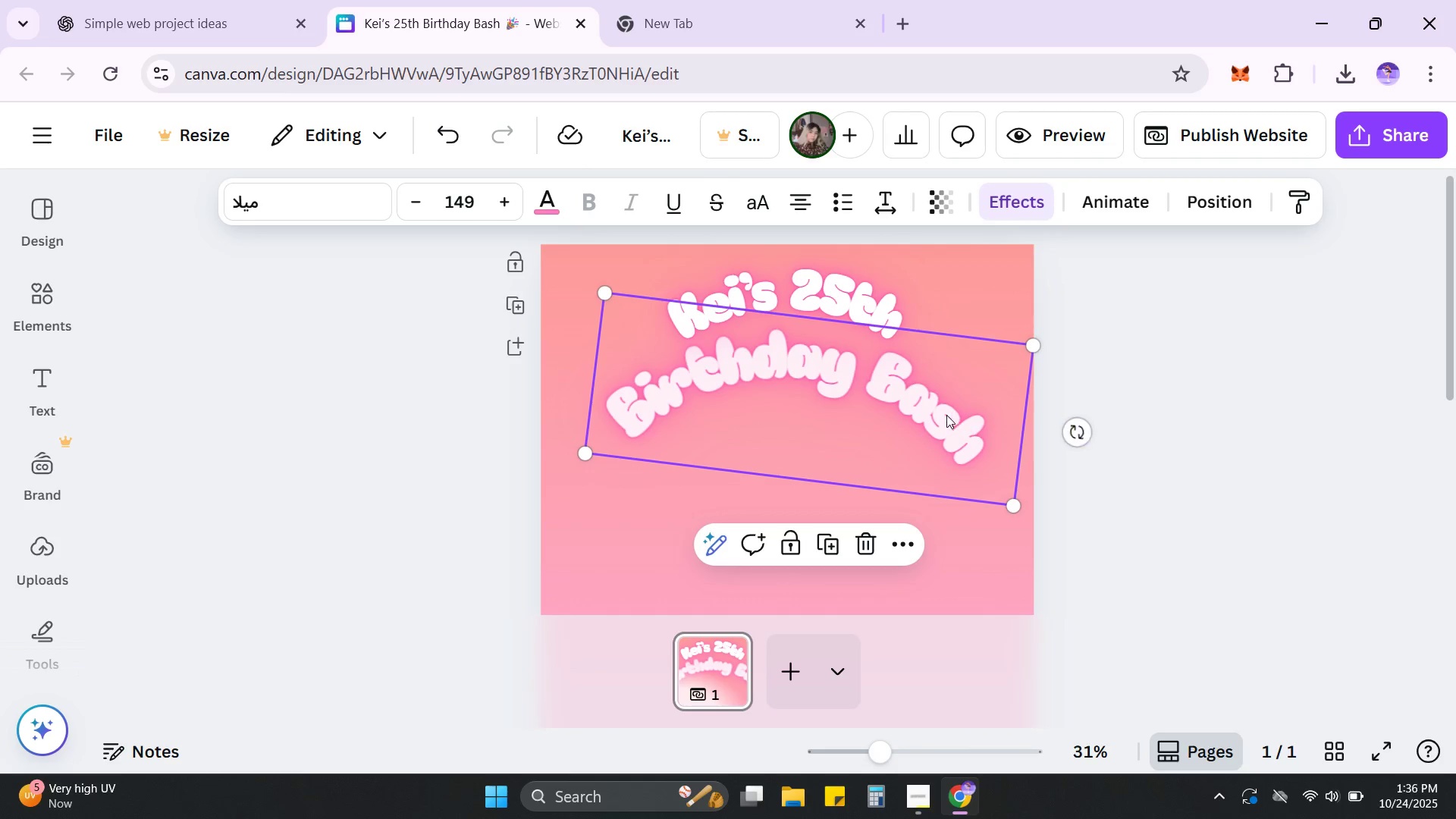 
left_click_drag(start_coordinate=[944, 415], to_coordinate=[934, 403])
 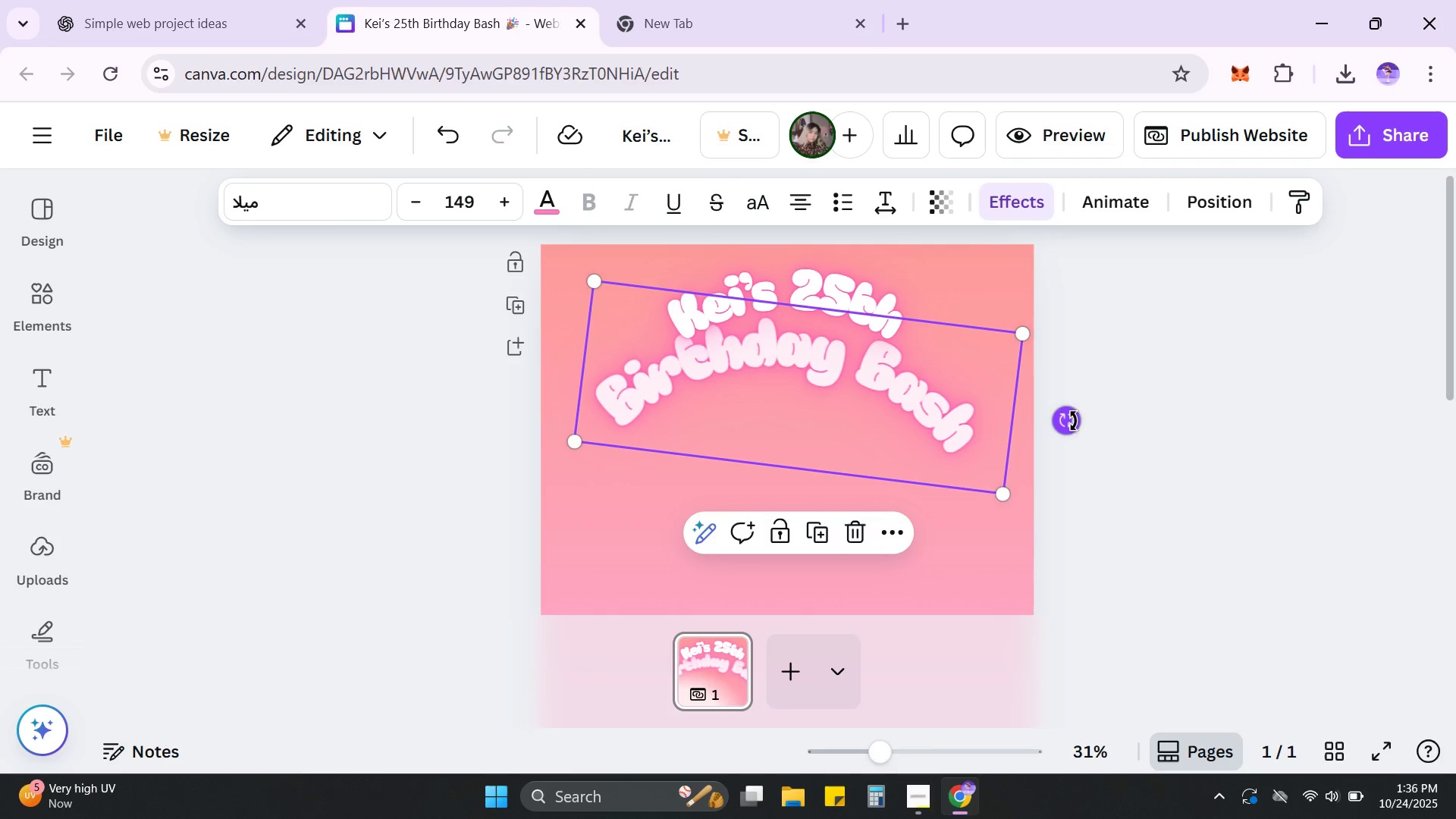 
left_click_drag(start_coordinate=[1072, 421], to_coordinate=[1071, 403])
 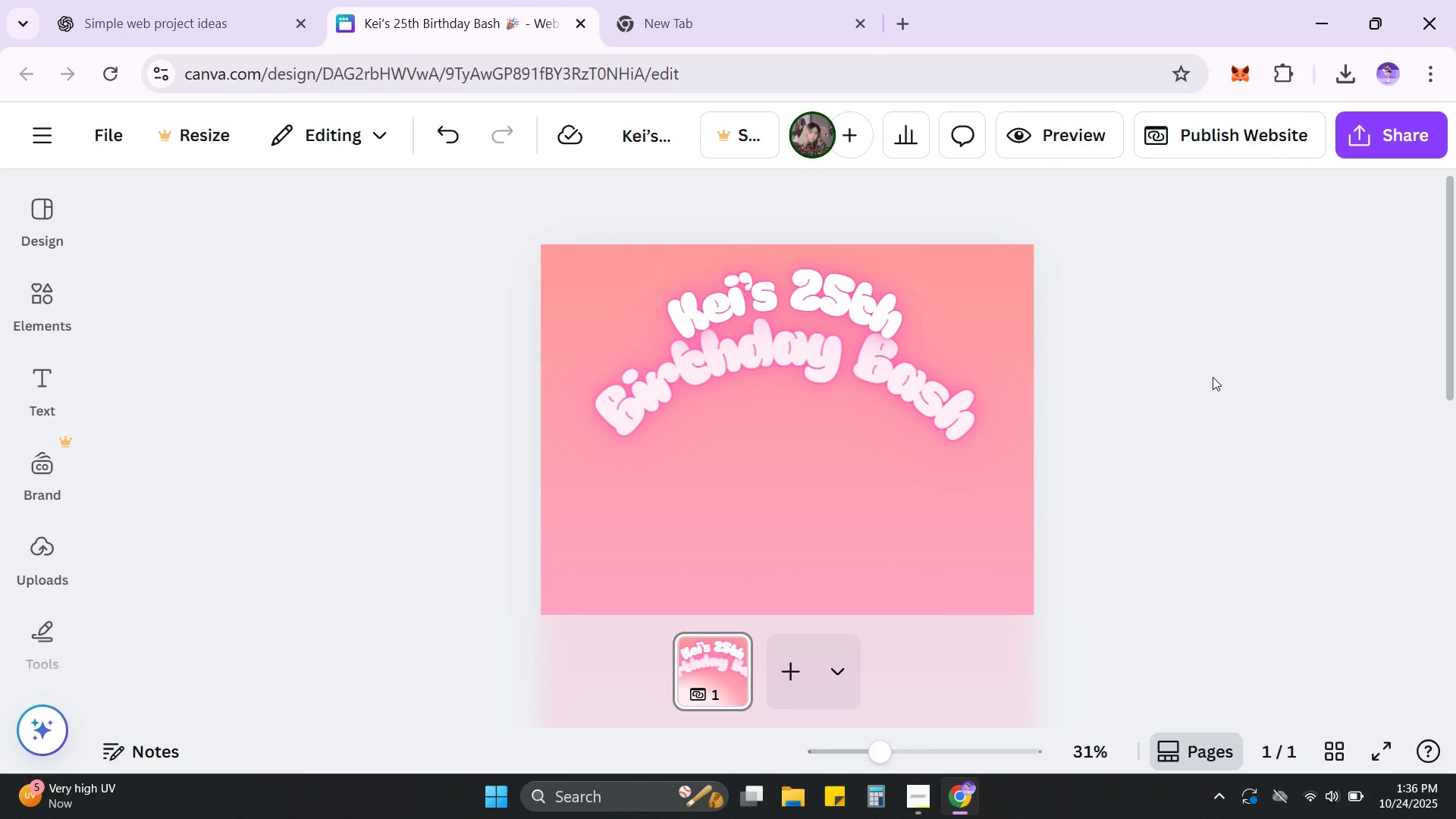 
left_click([1448, 400])
 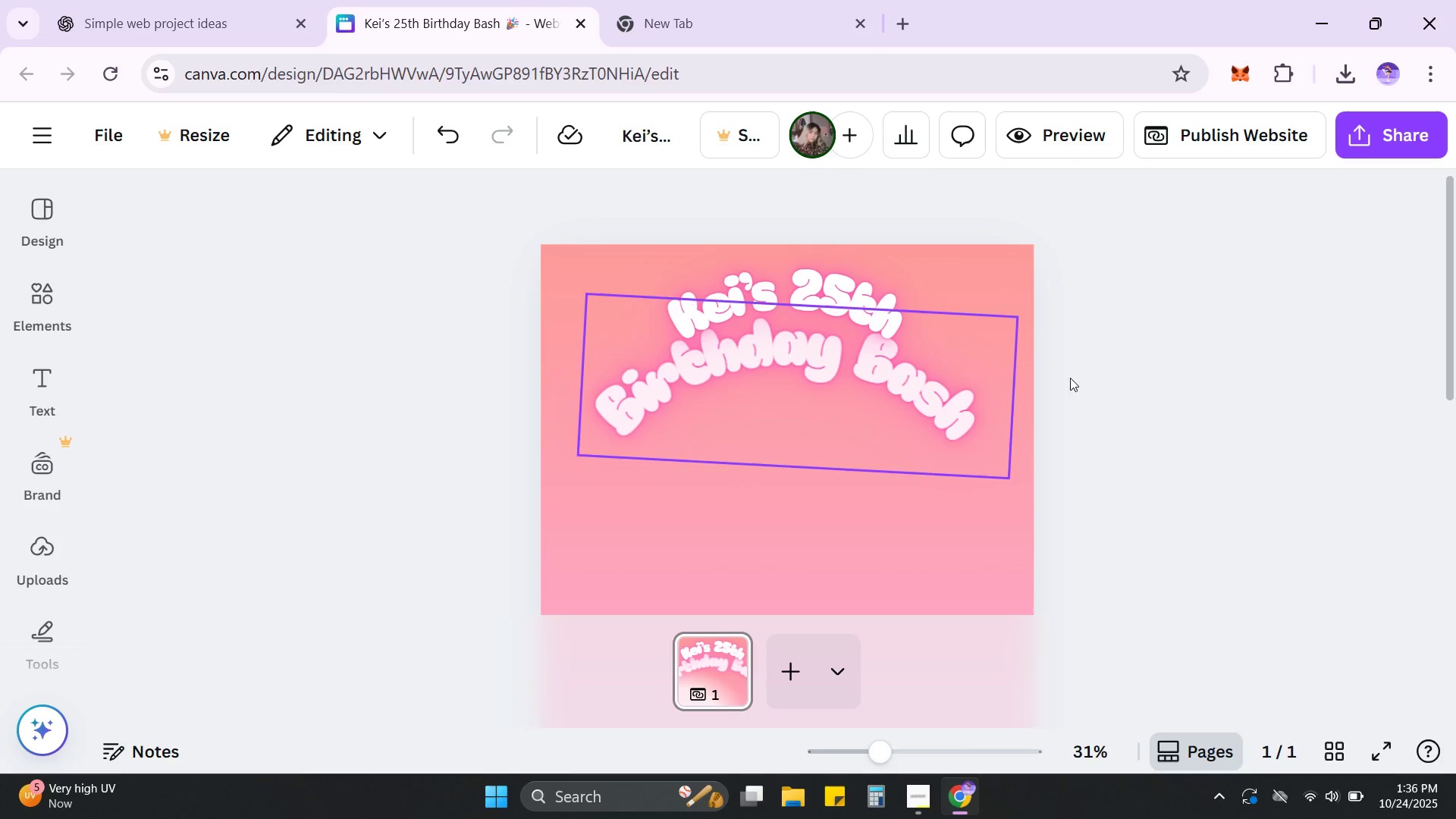 
left_click([1304, 350])
 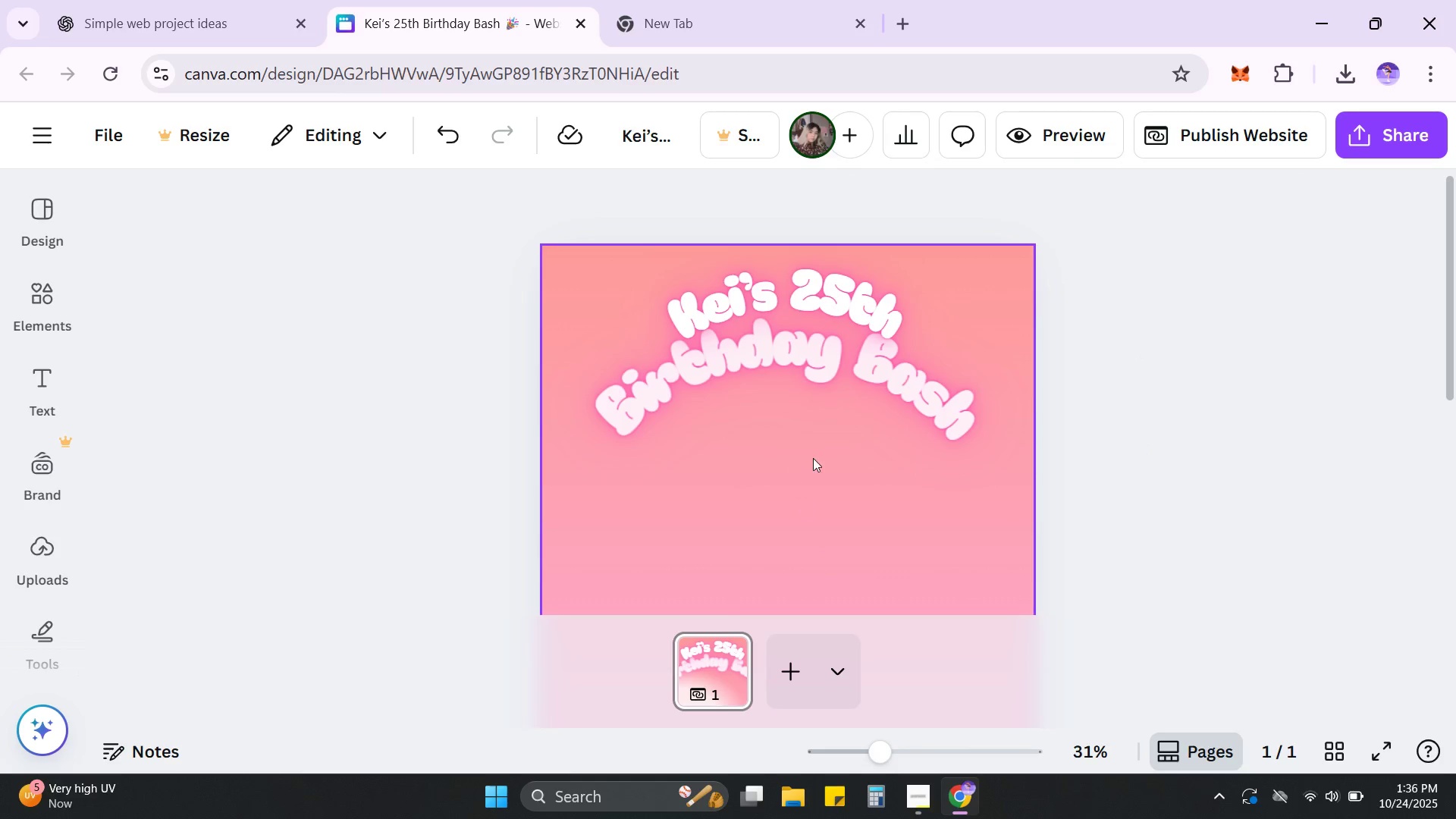 
left_click([815, 326])
 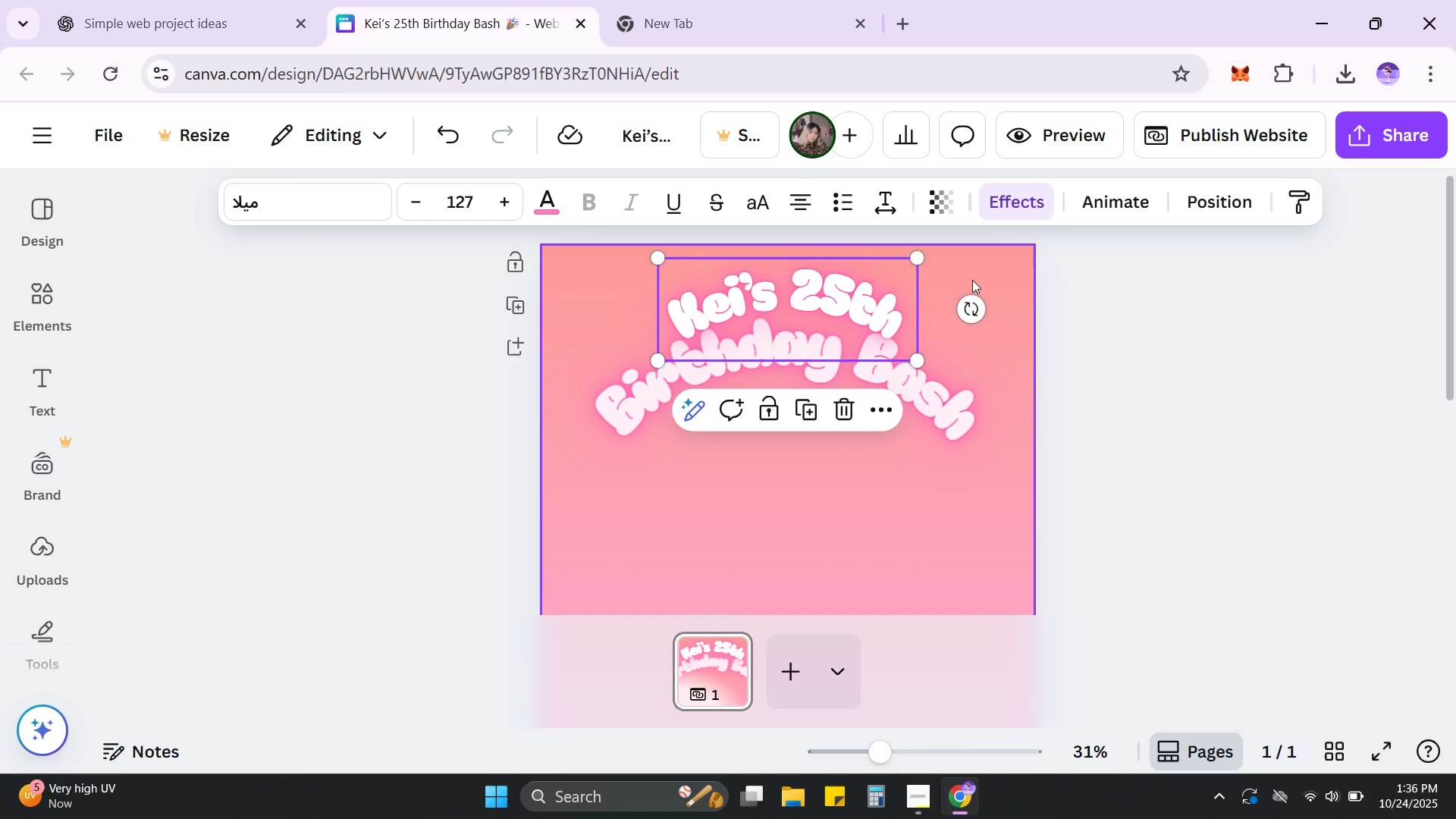 
left_click([1232, 209])
 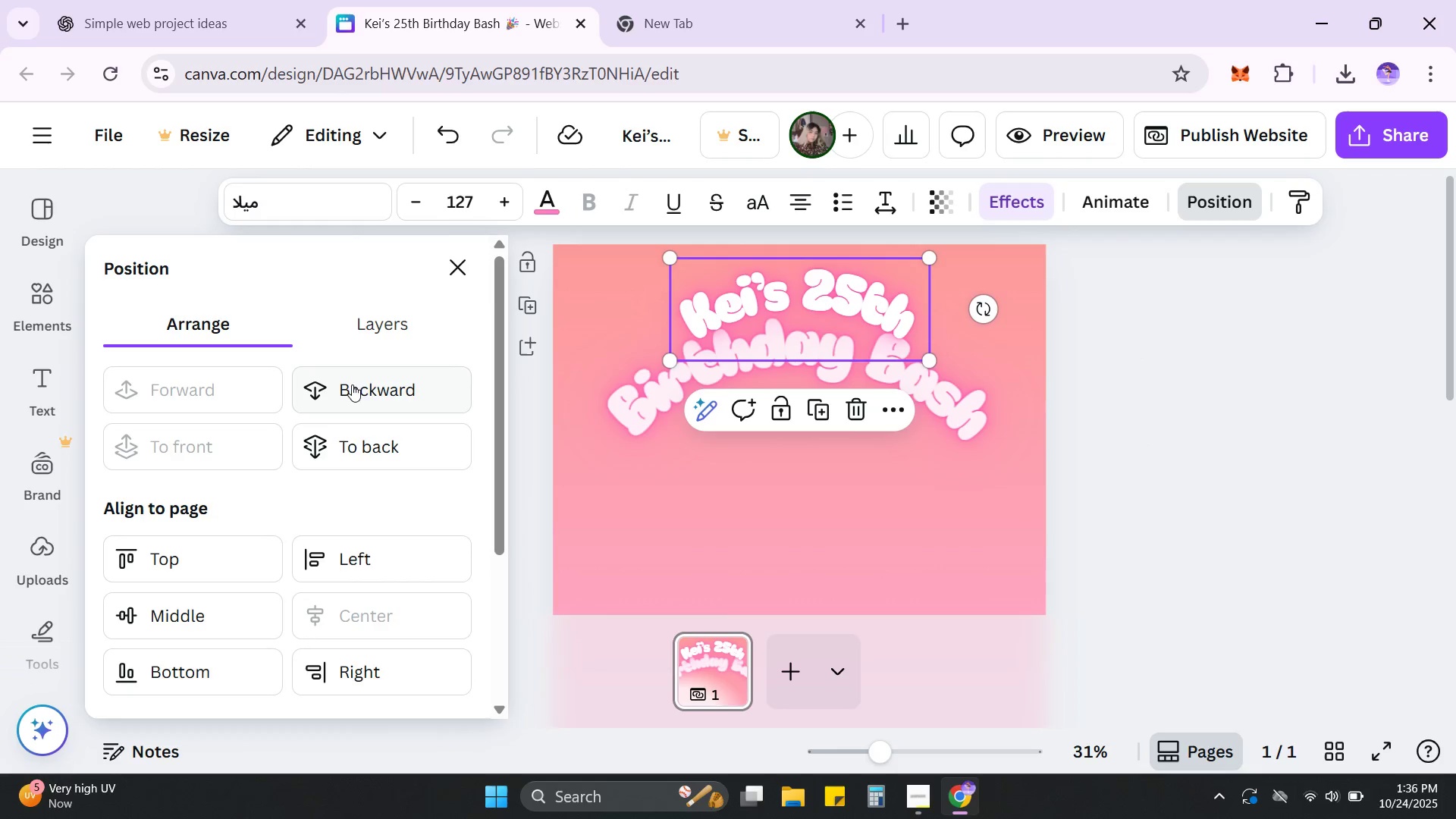 
left_click([353, 385])
 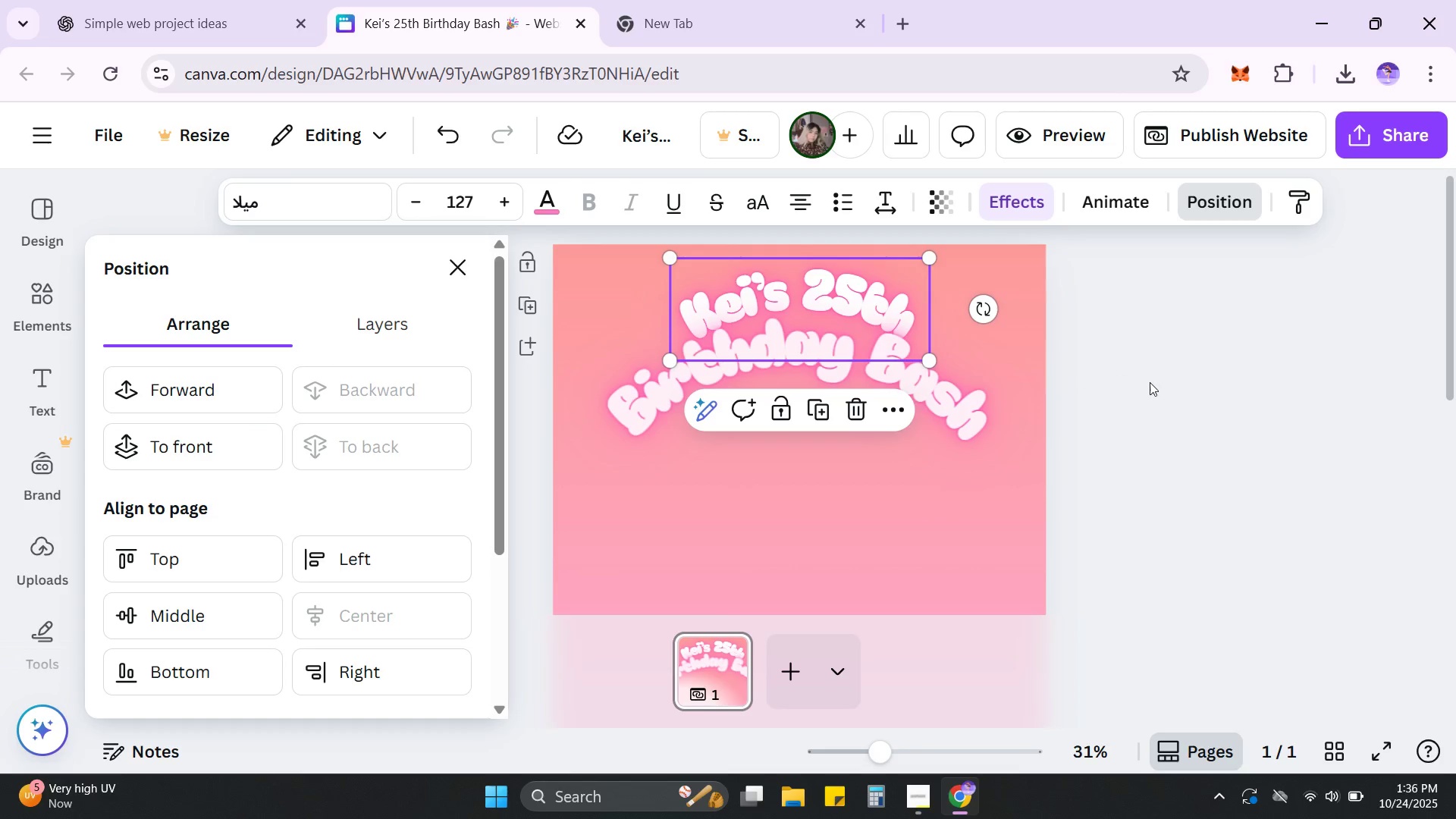 
left_click([1150, 382])
 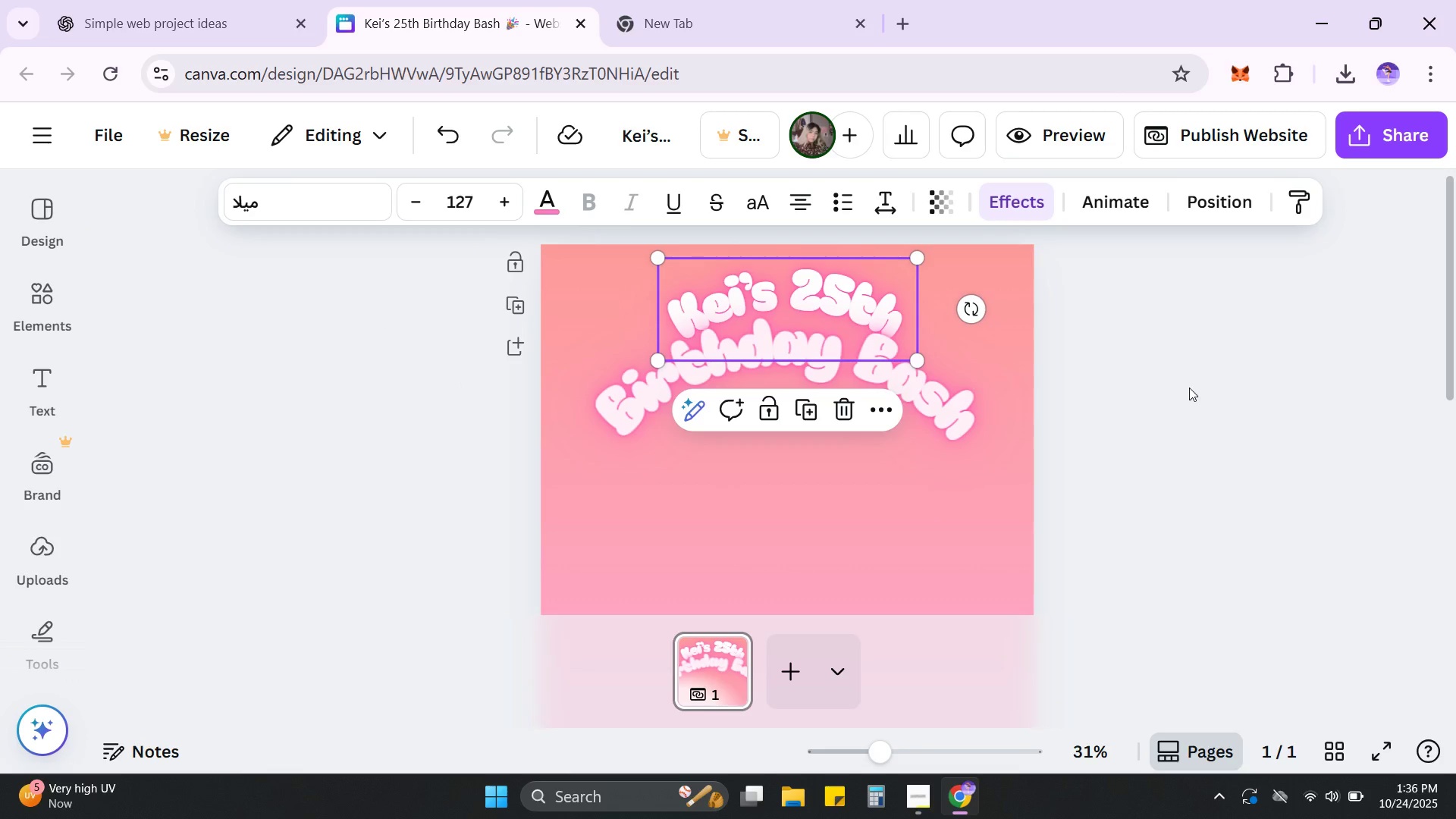 
left_click([1189, 388])
 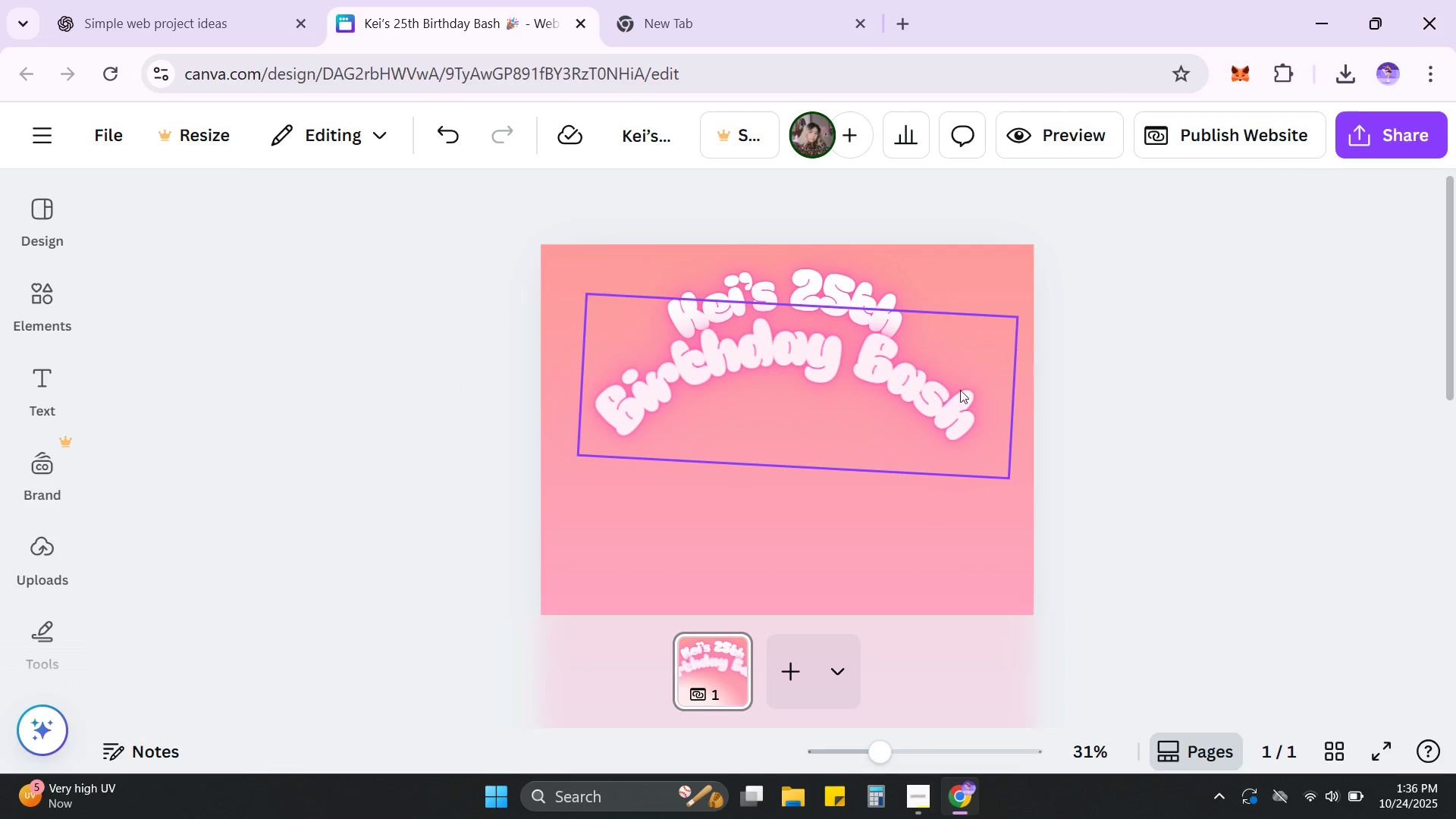 
left_click([1299, 410])
 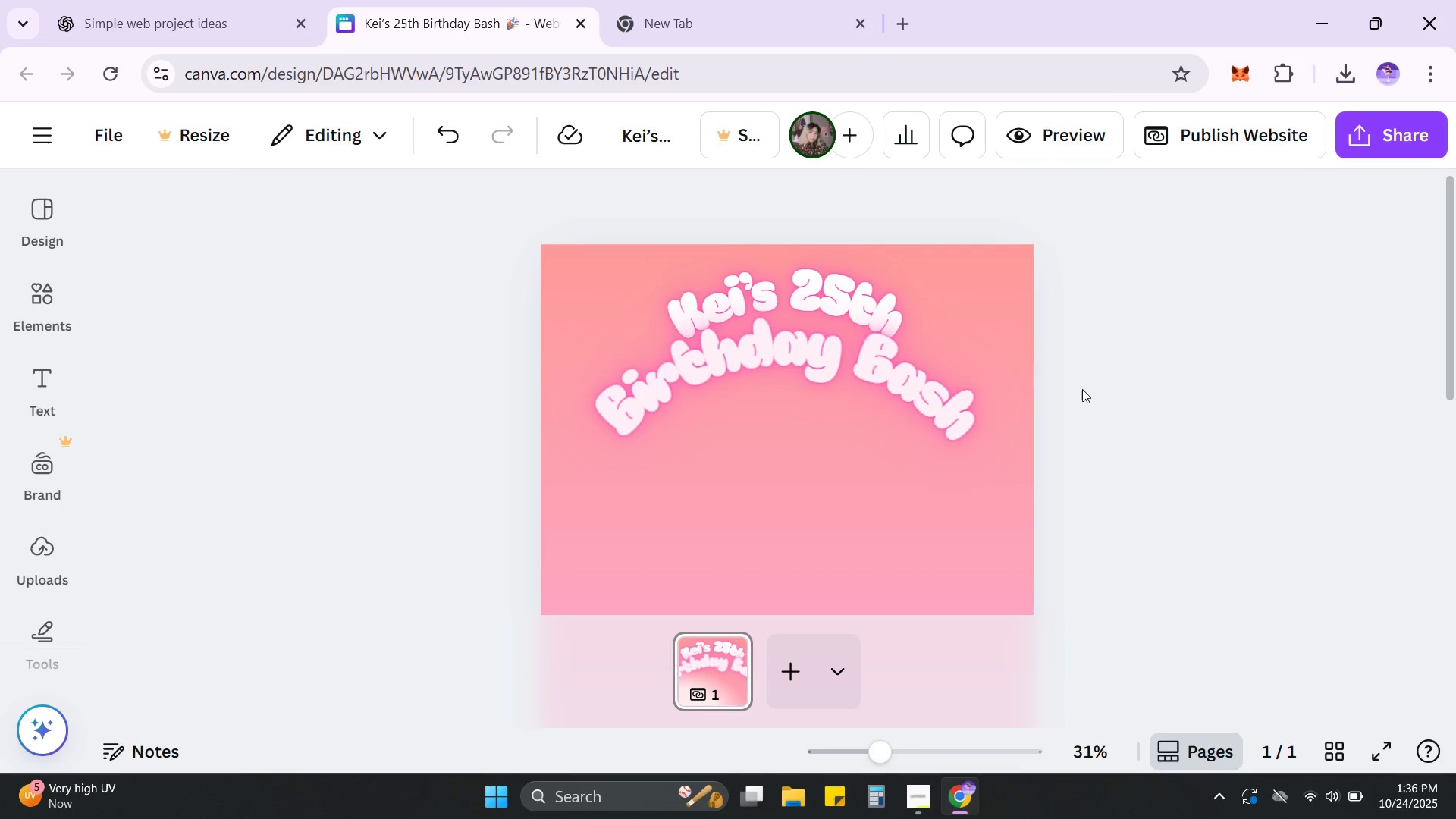 
scroll: coordinate [821, 402], scroll_direction: none, amount: 0.0
 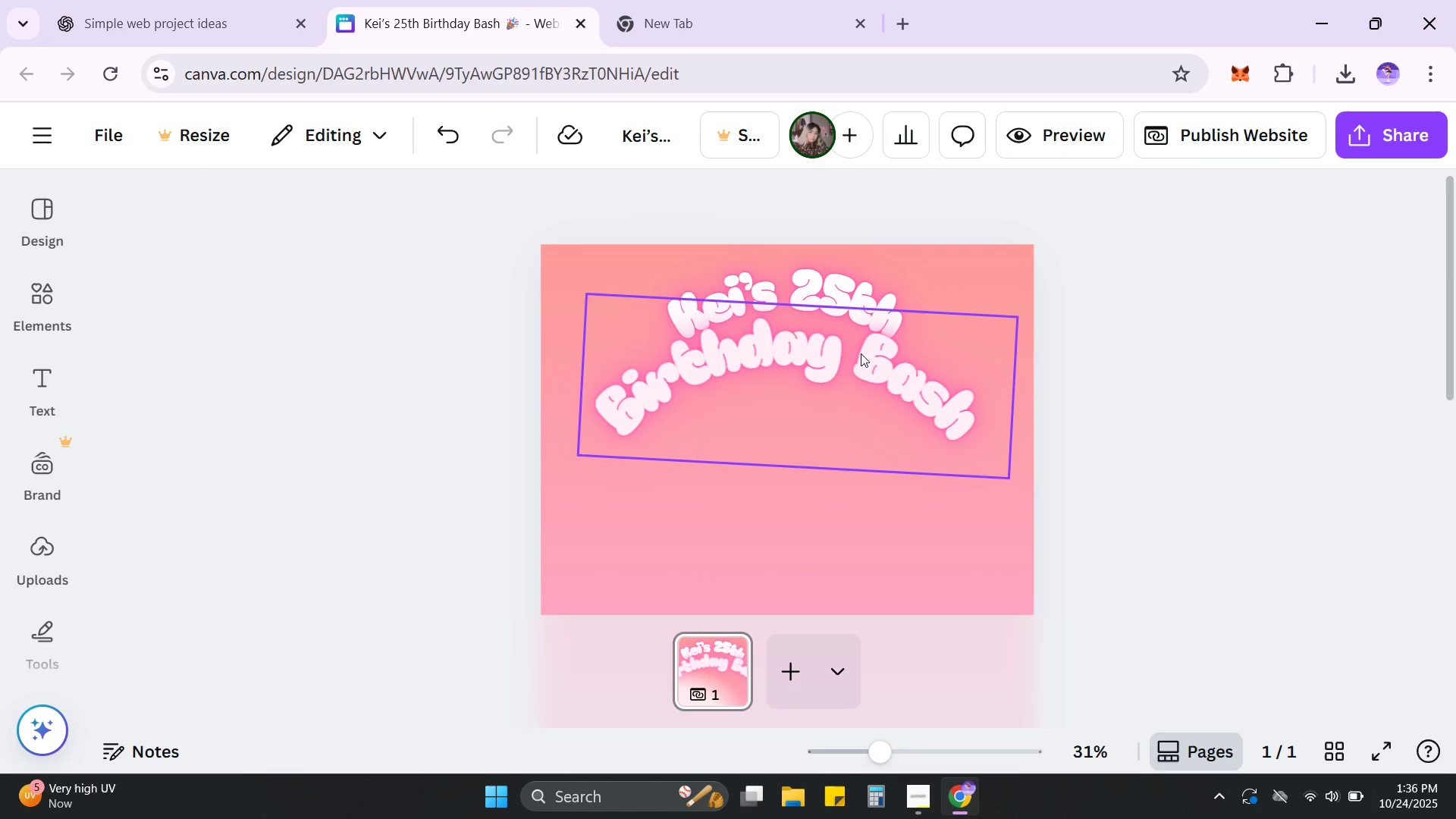 
scroll: coordinate [871, 328], scroll_direction: up, amount: 2.0
 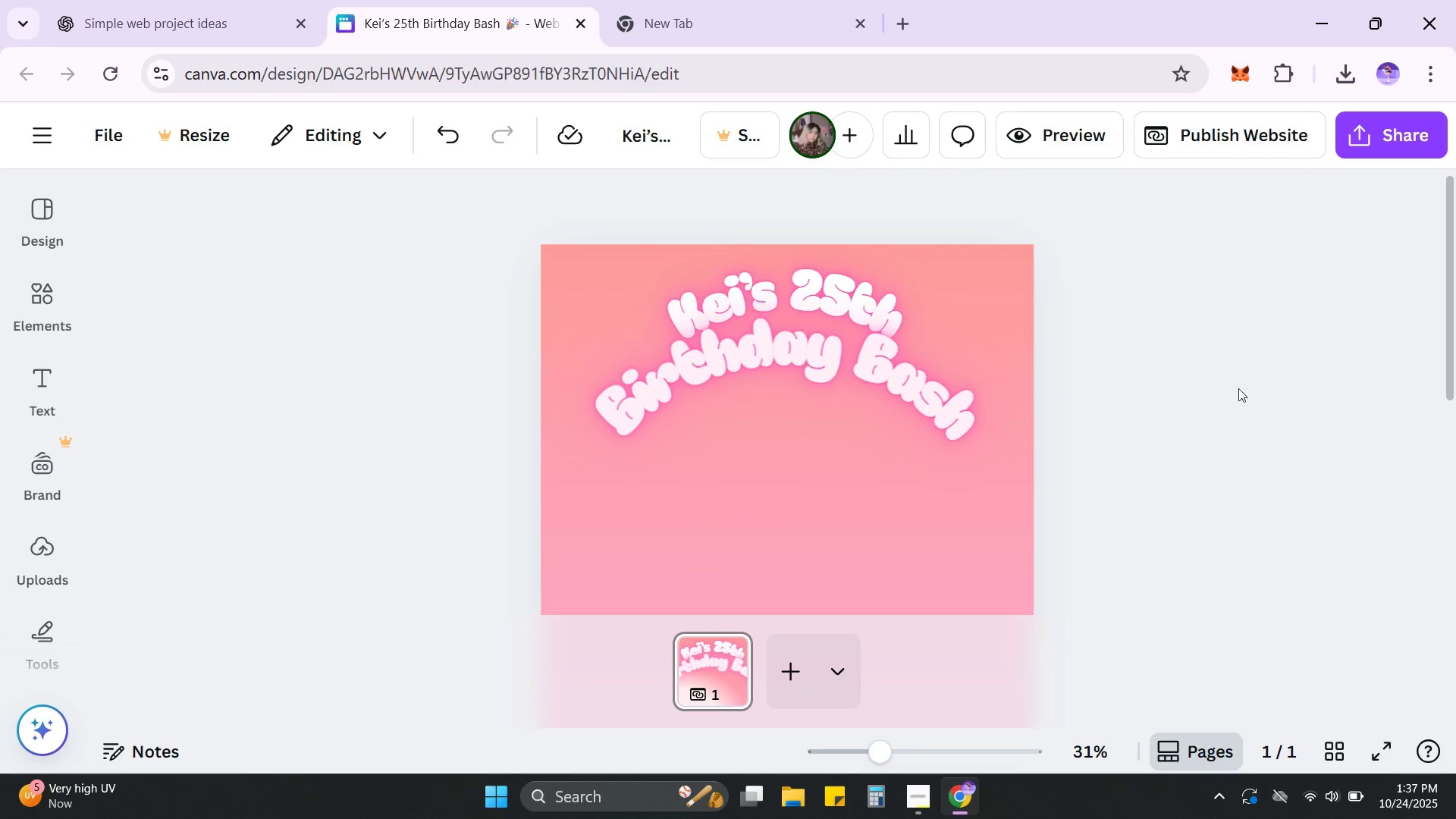 
left_click_drag(start_coordinate=[1263, 400], to_coordinate=[1263, 396])
 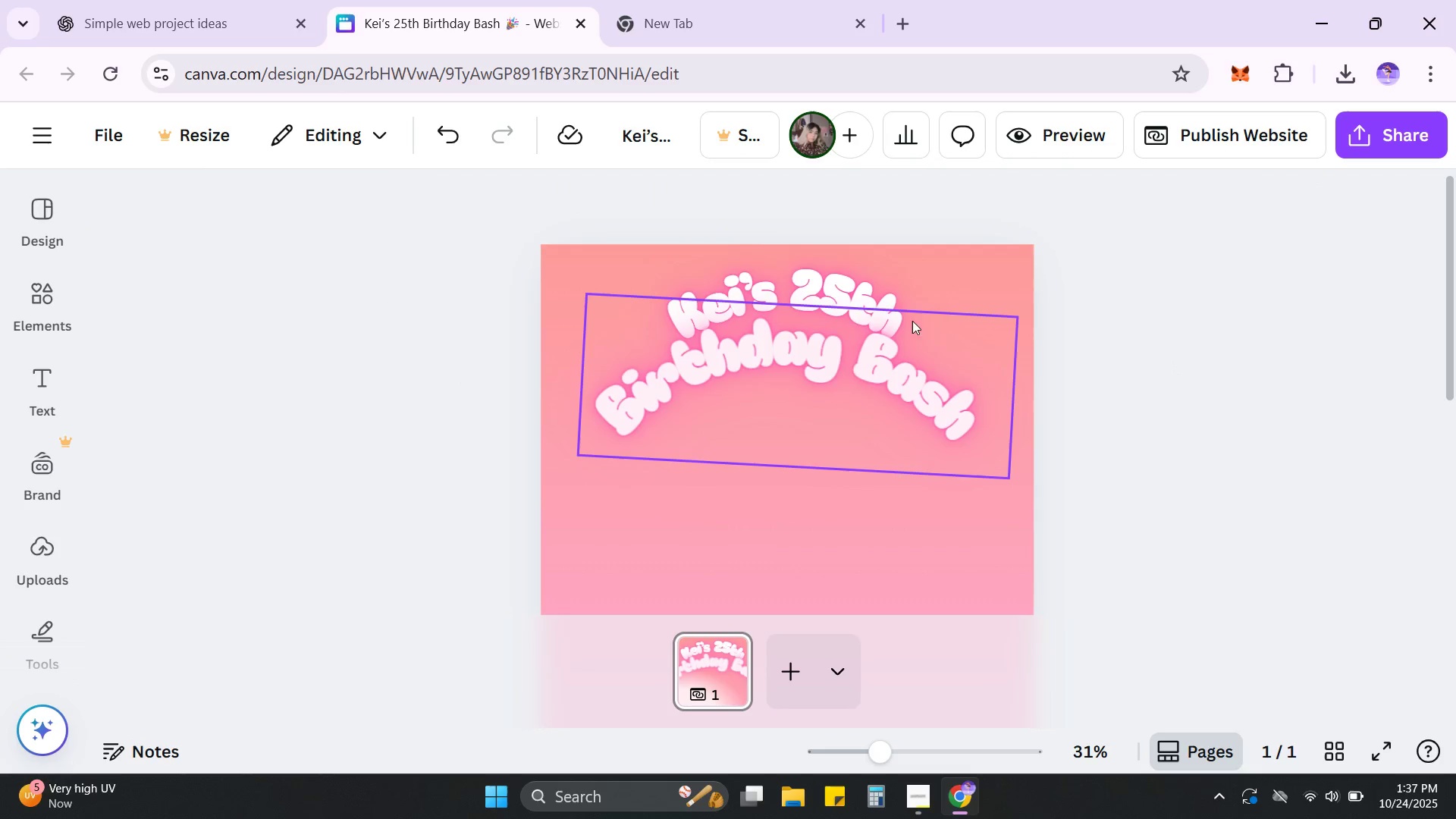 
scroll: coordinate [1001, 446], scroll_direction: down, amount: 1.0
 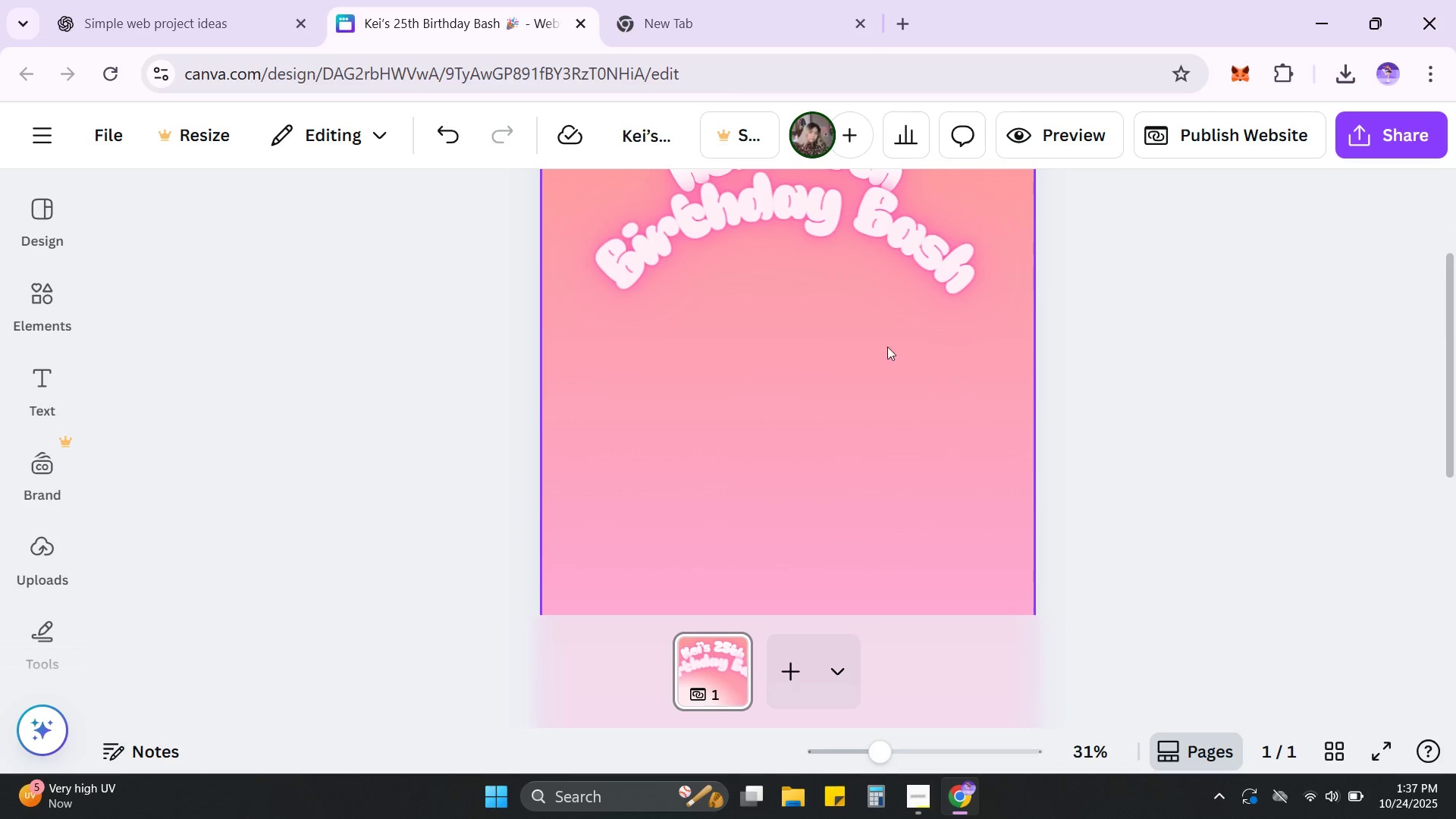 
scroll: coordinate [839, 319], scroll_direction: up, amount: 2.0
 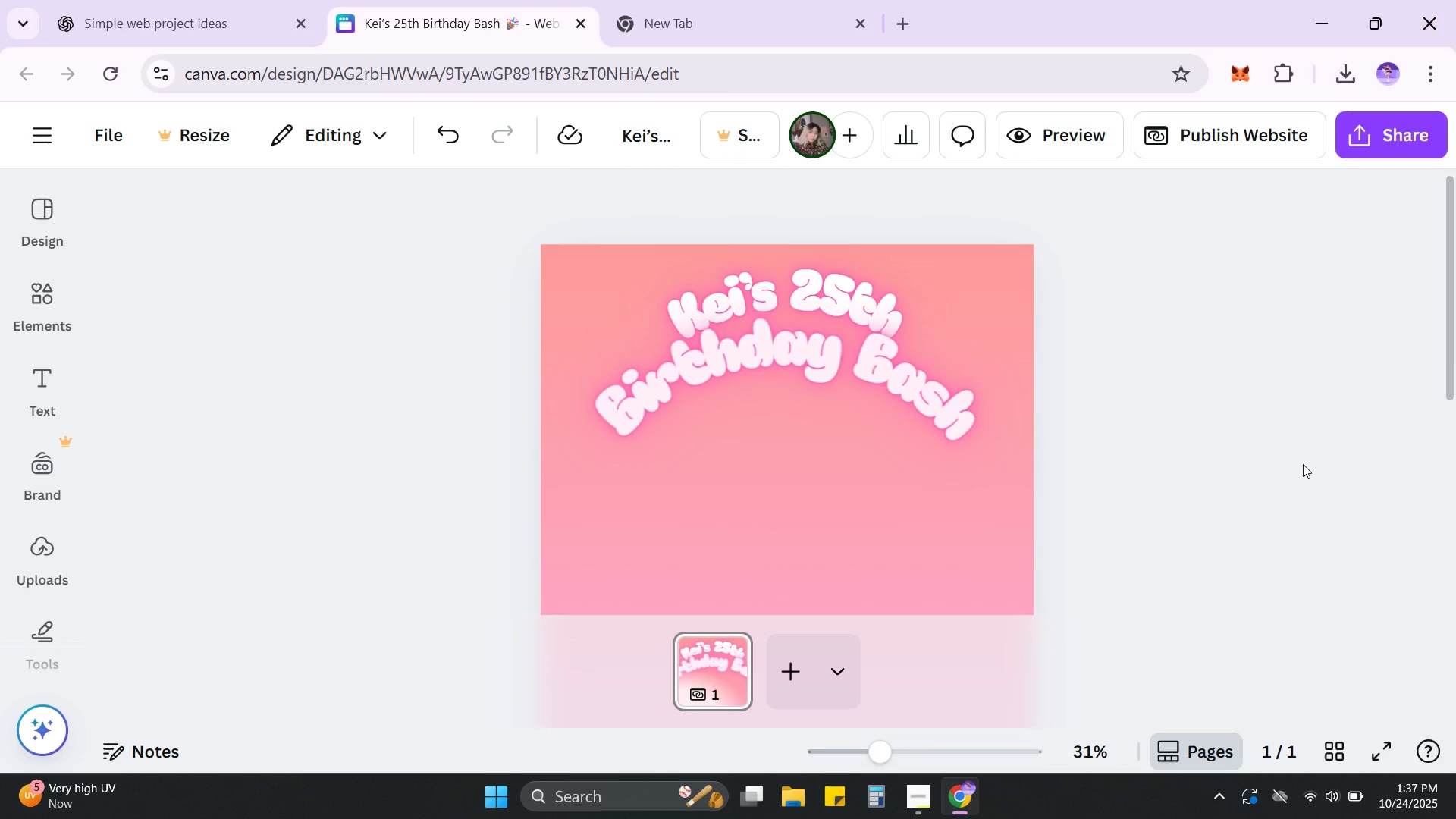 
left_click([1303, 464])
 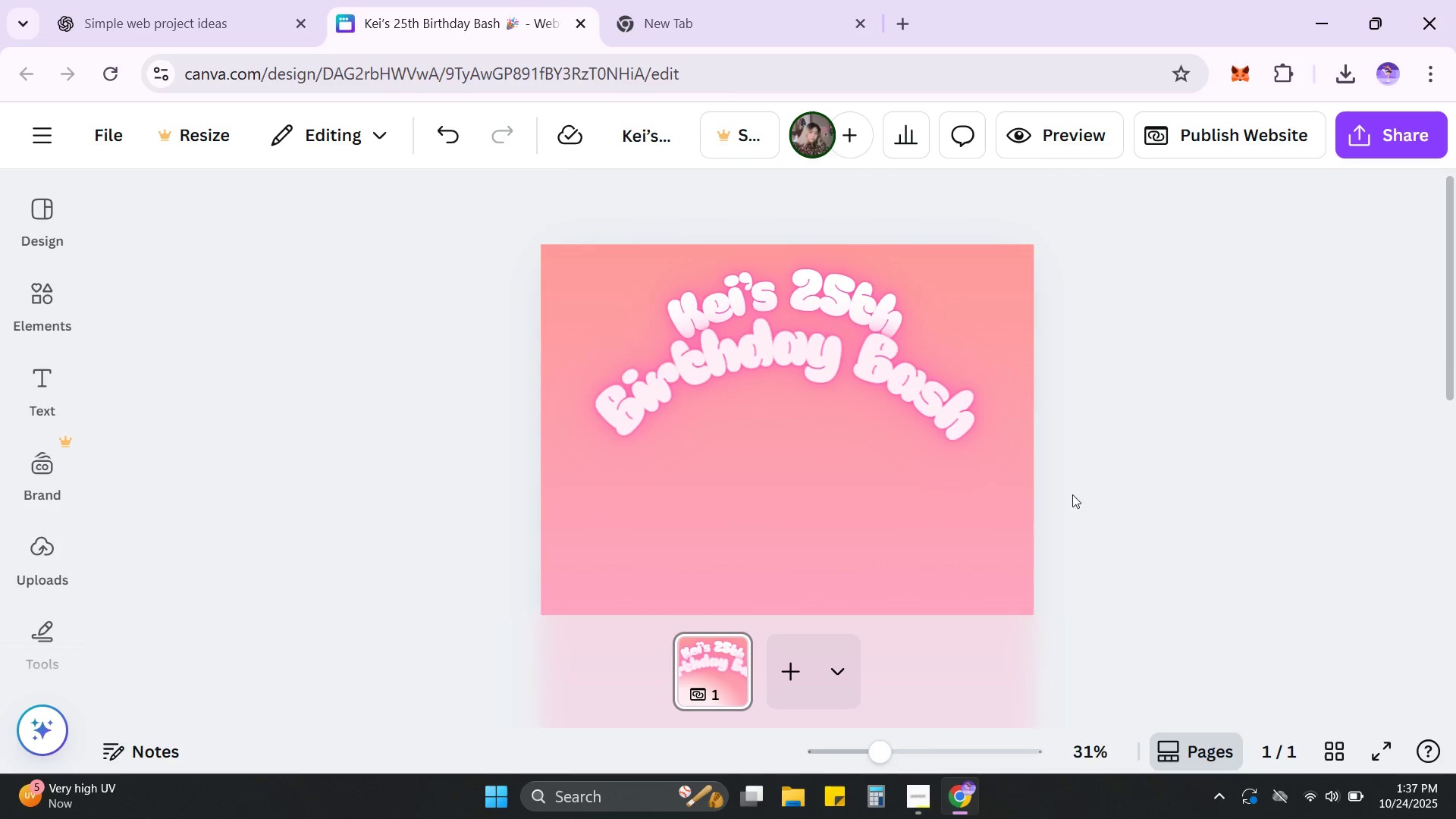 
key(Alt+Tab)
 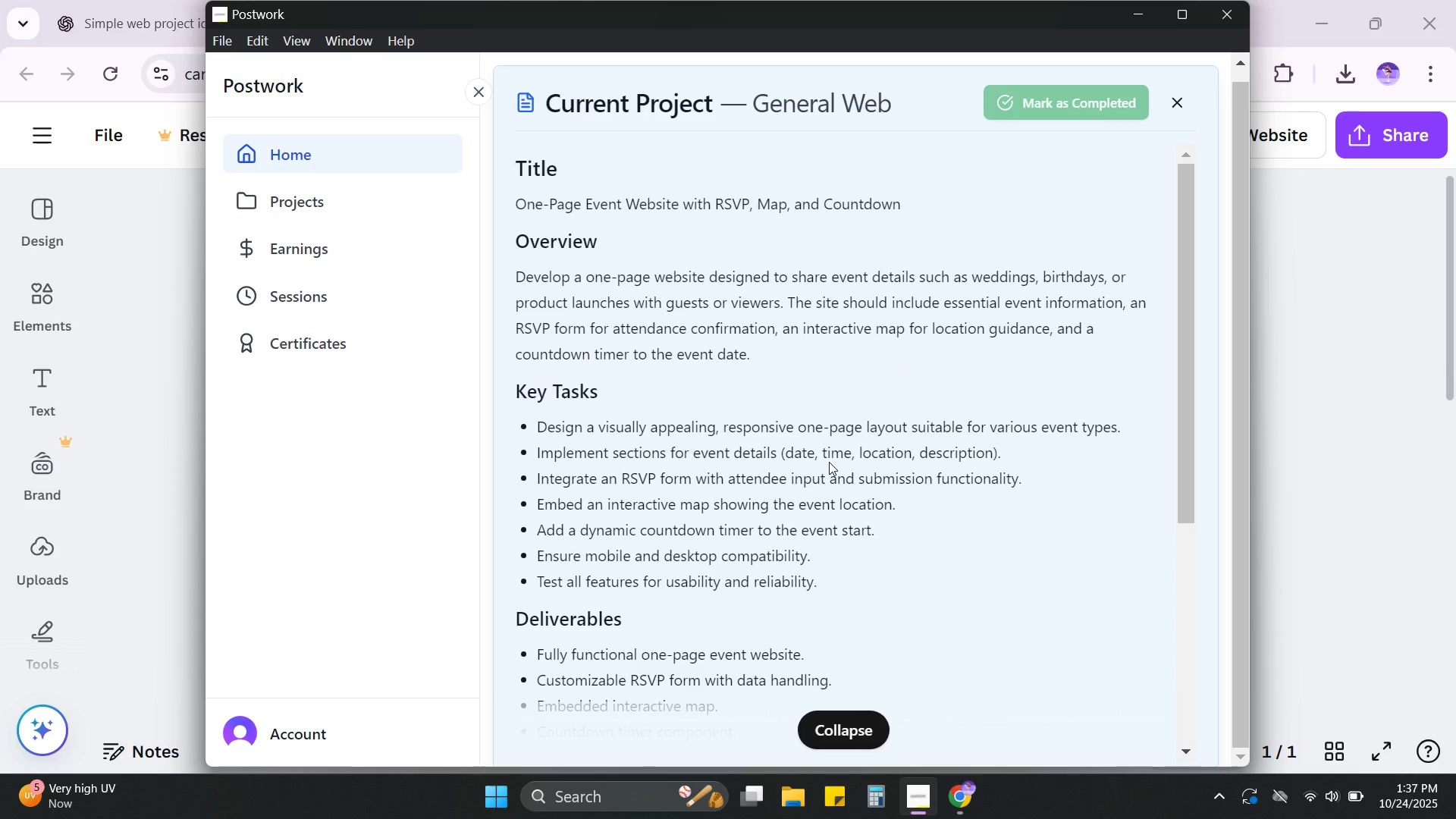 
wait(10.46)
 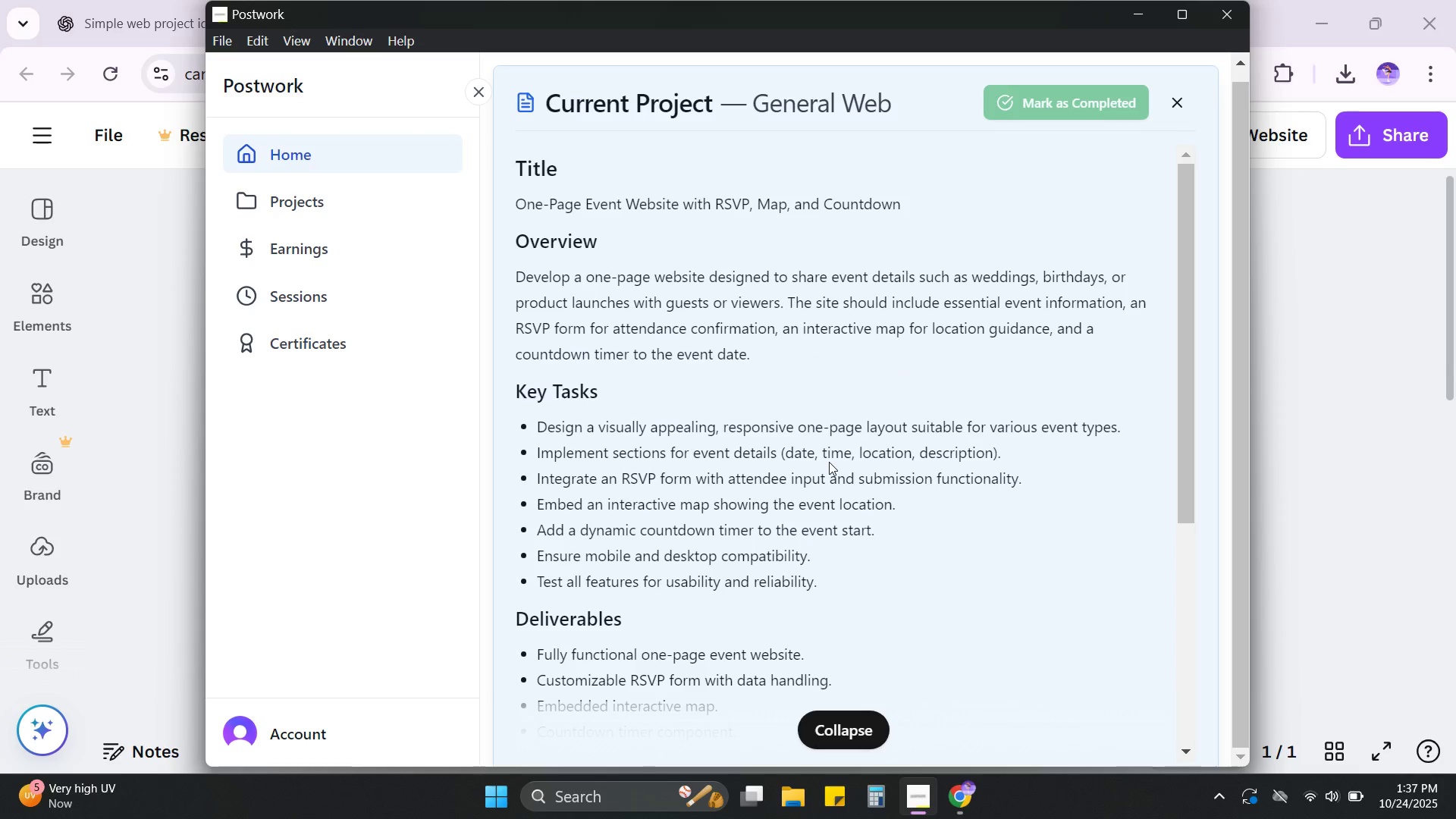 
key(Alt+AltLeft)
 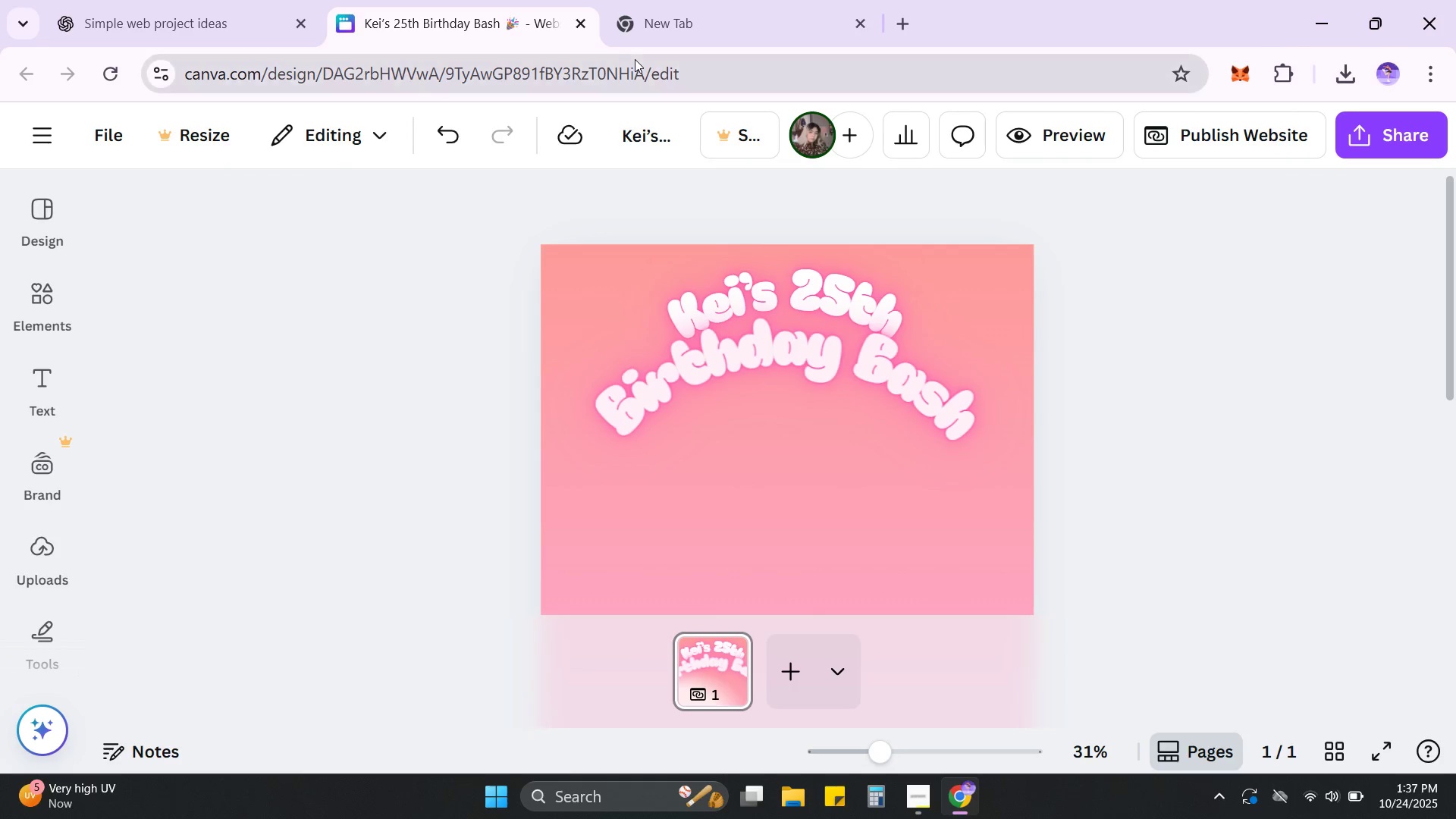 
key(Alt+Tab)